 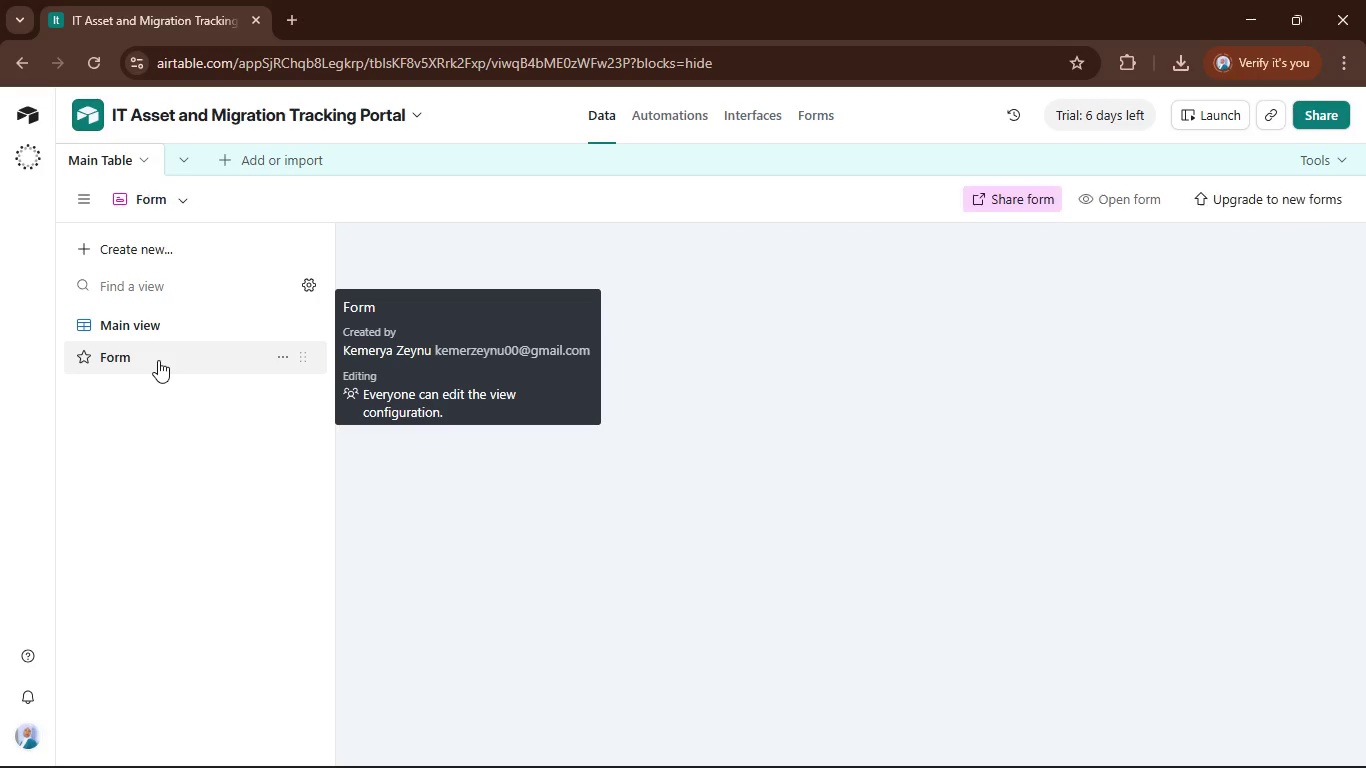 
left_click([279, 361])
 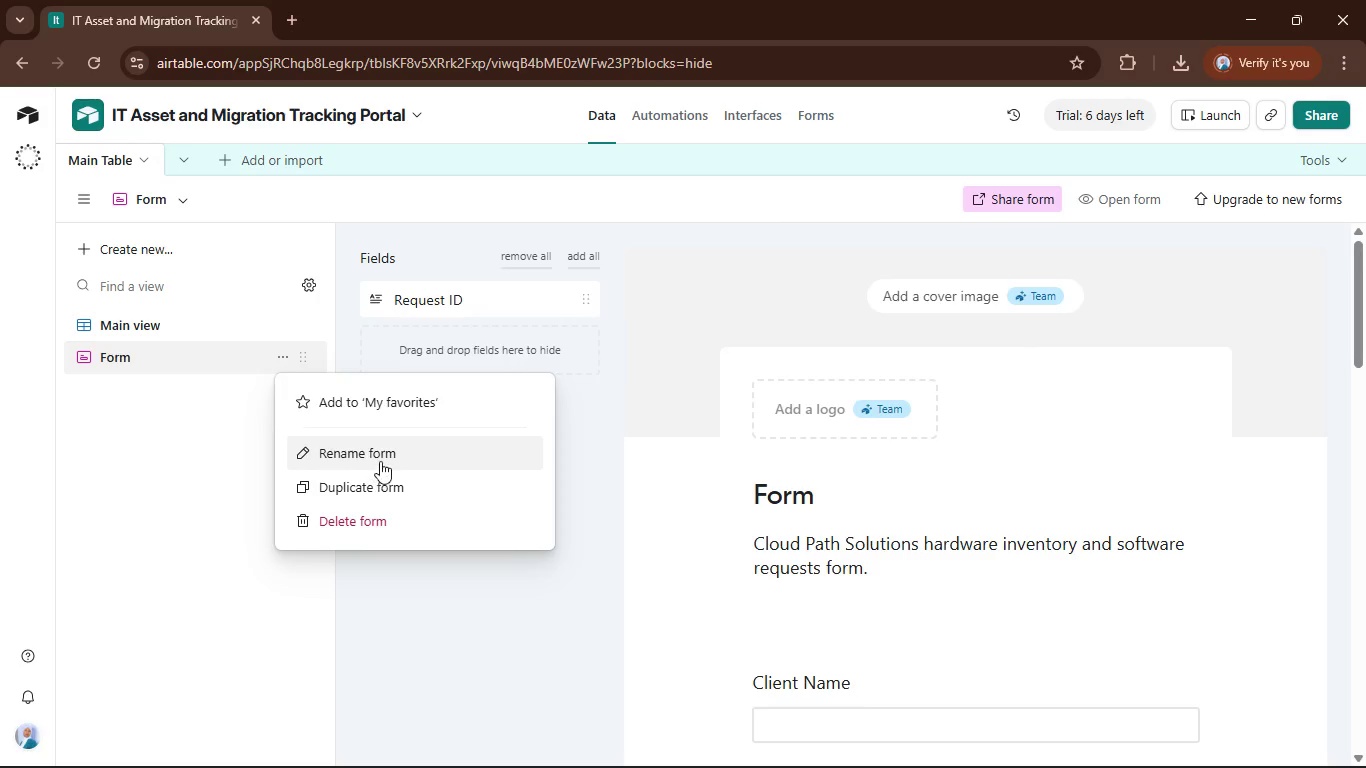 
left_click([383, 449])
 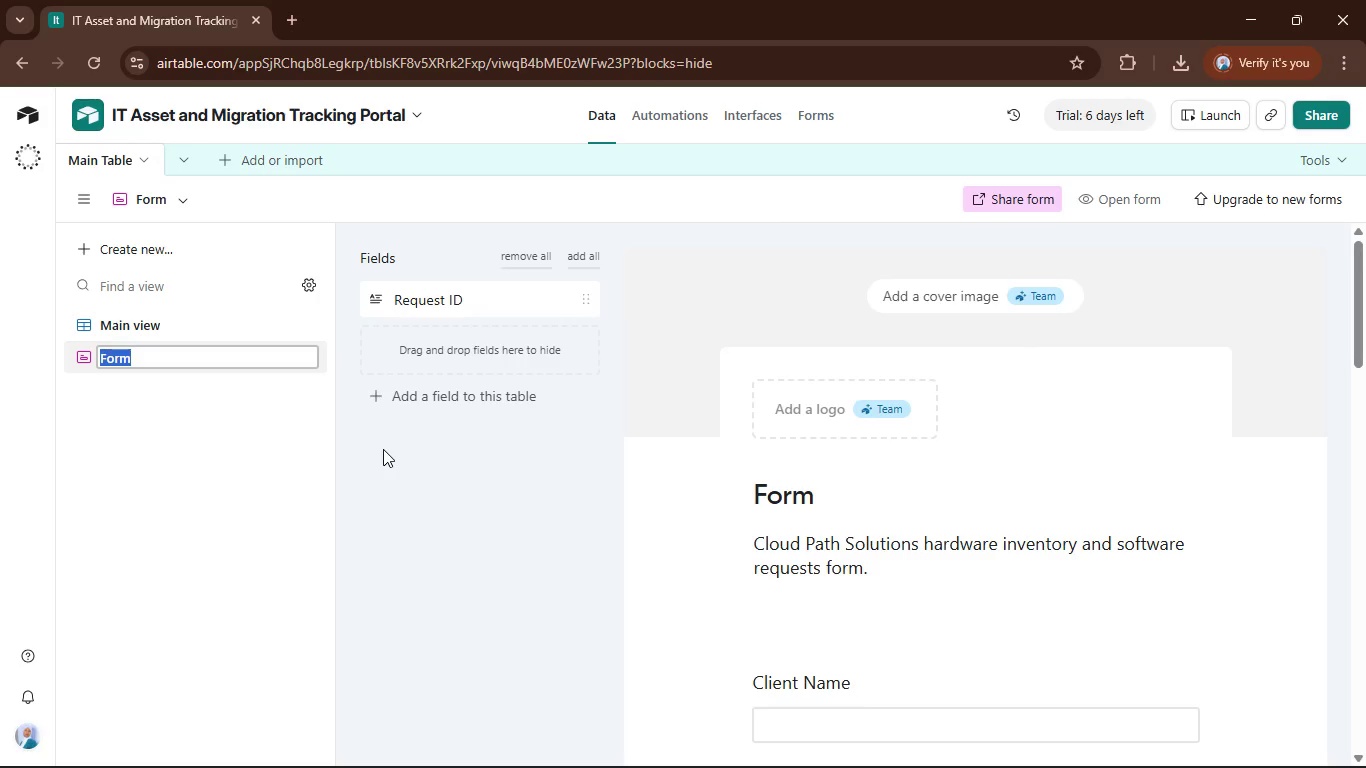 
key(ArrowLeft)
 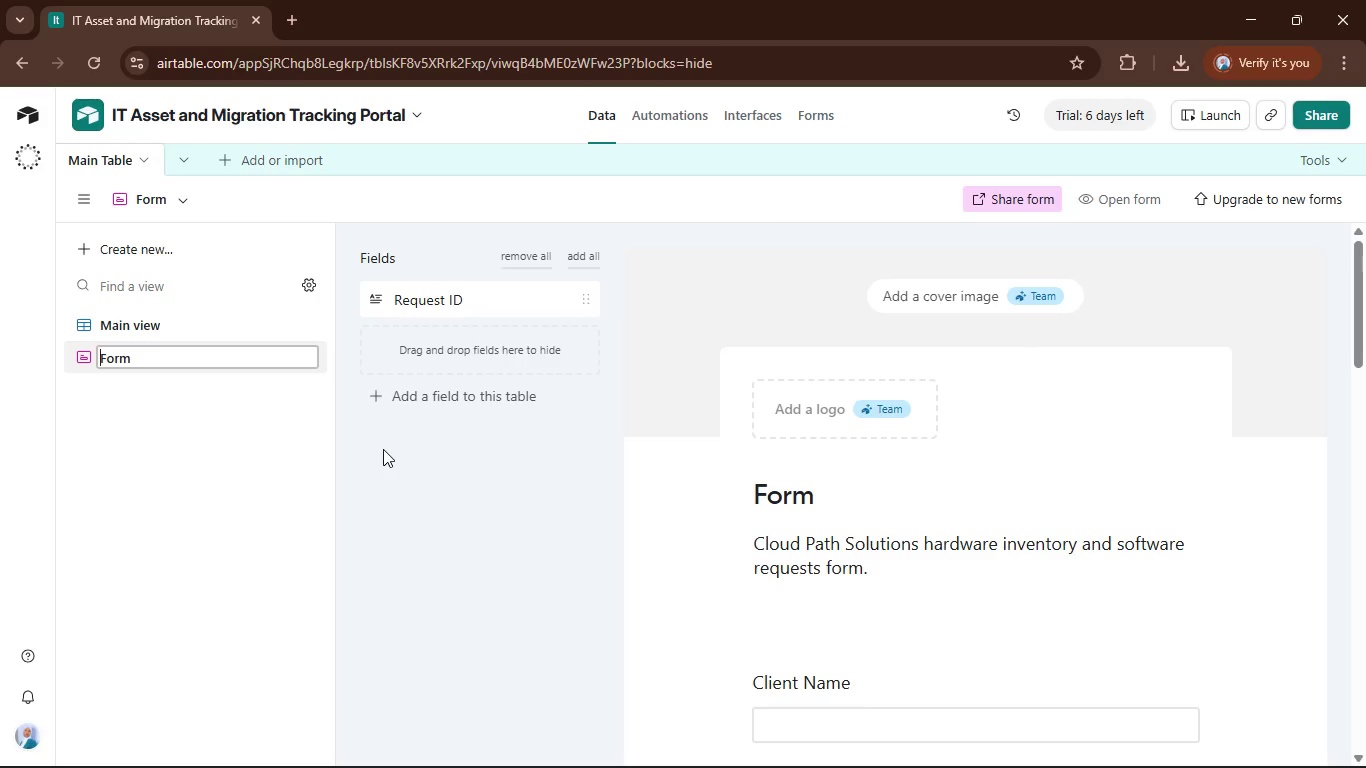 
type(Service )
 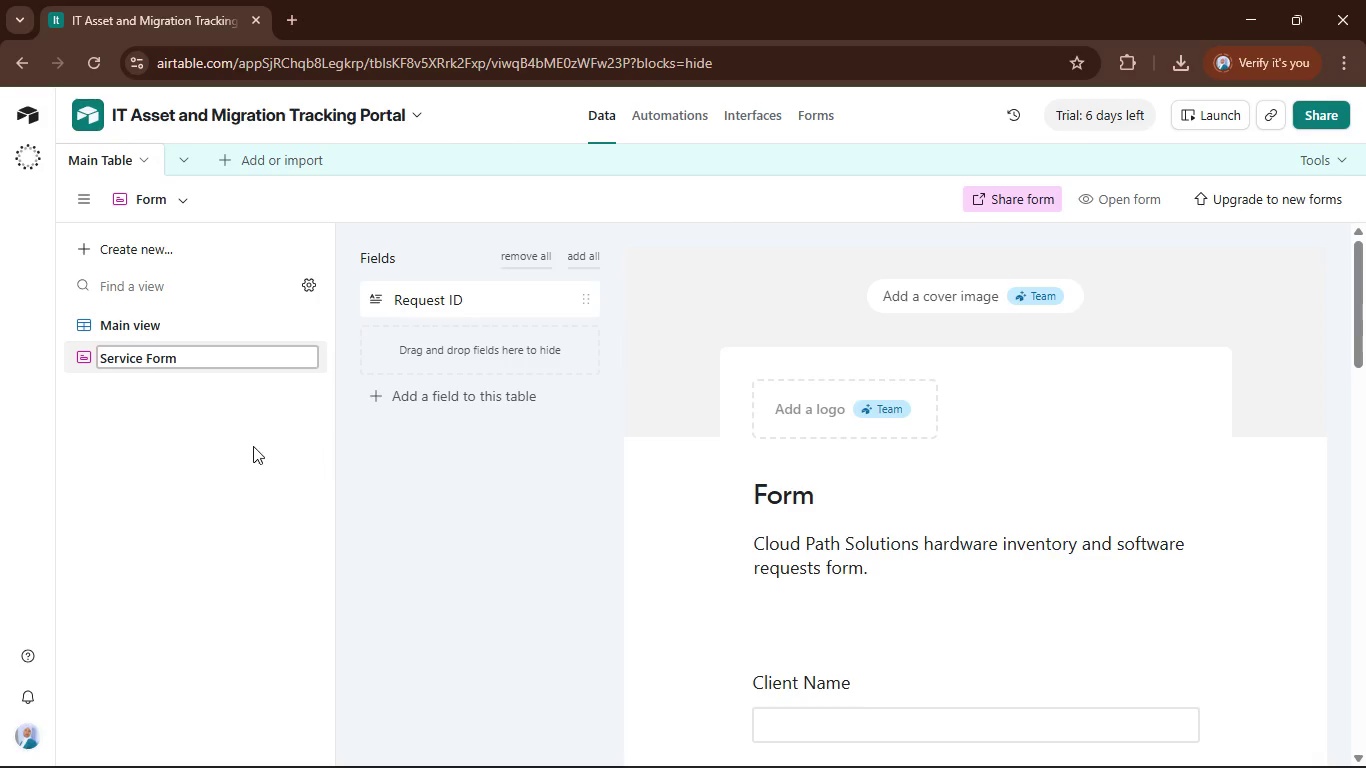 
left_click([251, 446])
 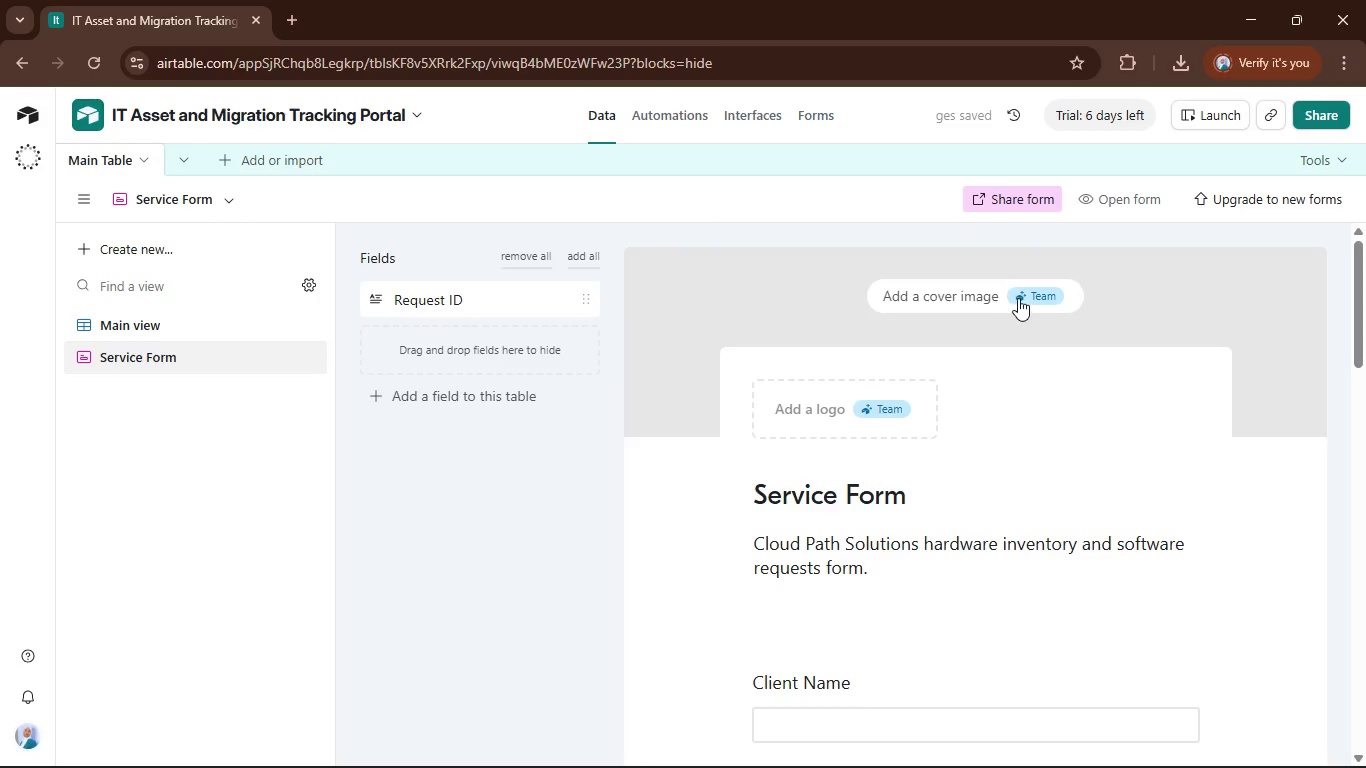 
mouse_move([947, 324])
 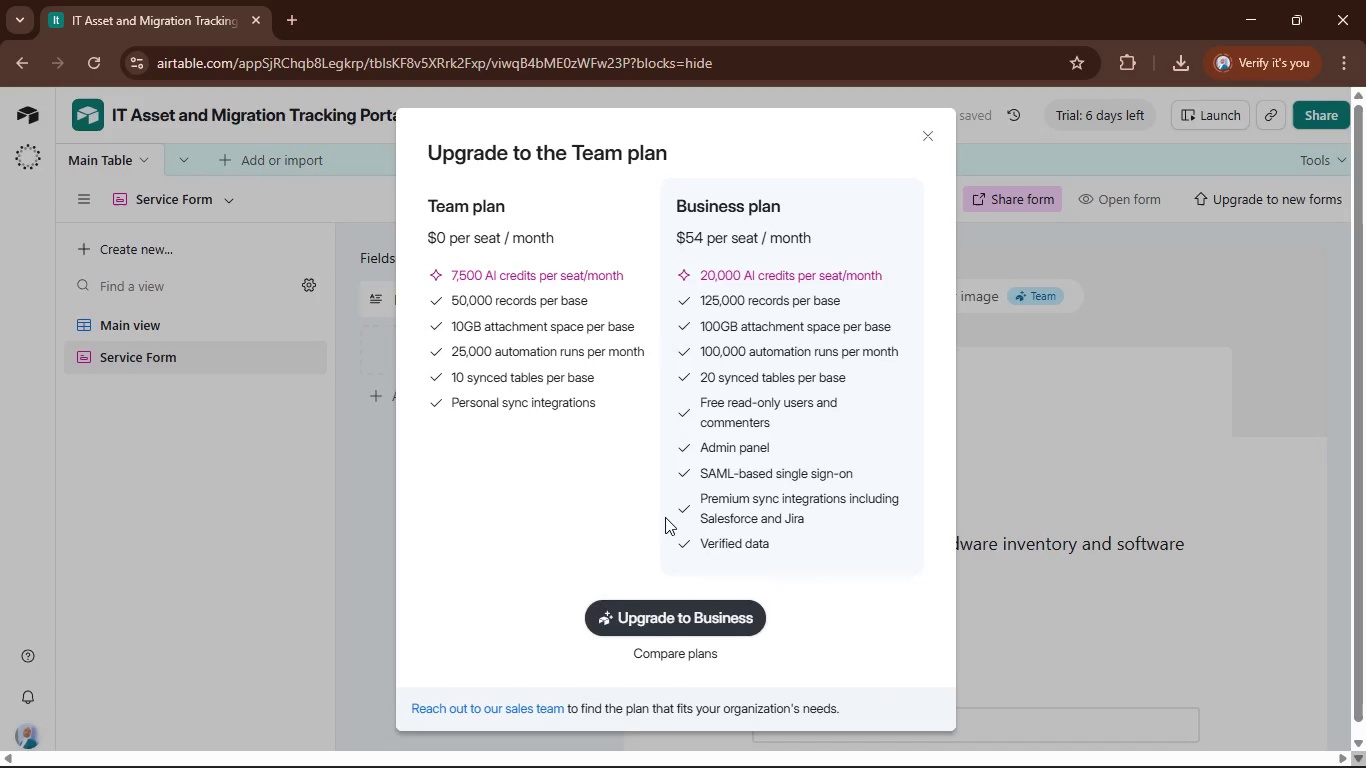 
scroll: coordinate [666, 520], scroll_direction: down, amount: 3.0
 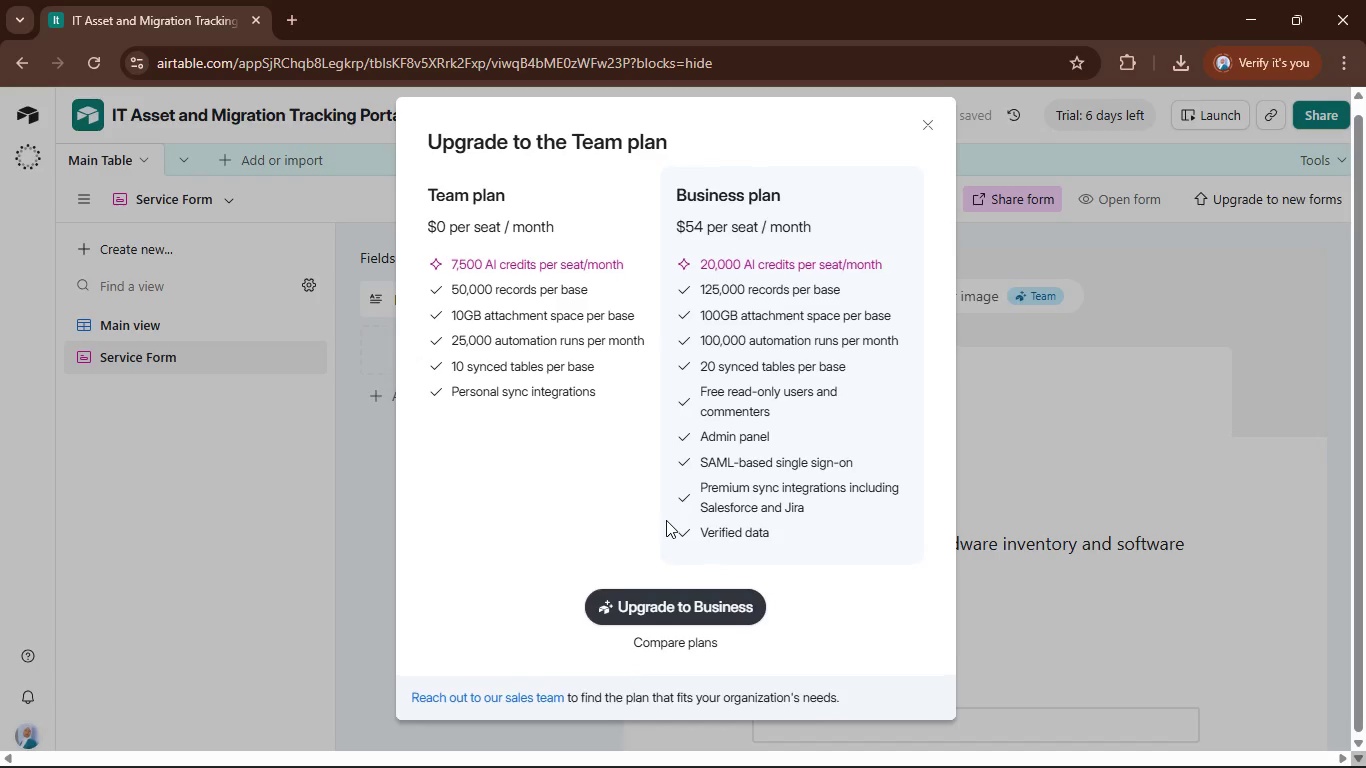 
scroll: coordinate [666, 520], scroll_direction: up, amount: 3.0
 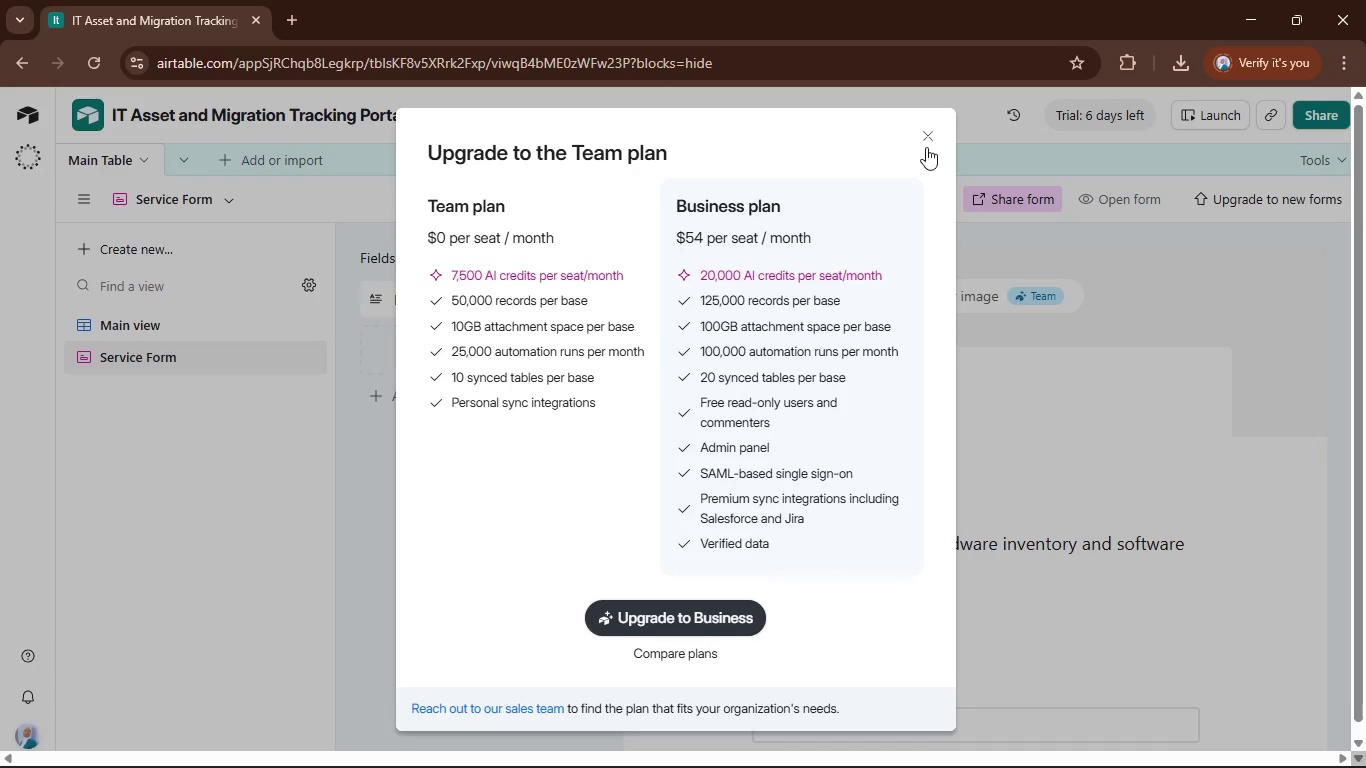 
left_click([926, 143])
 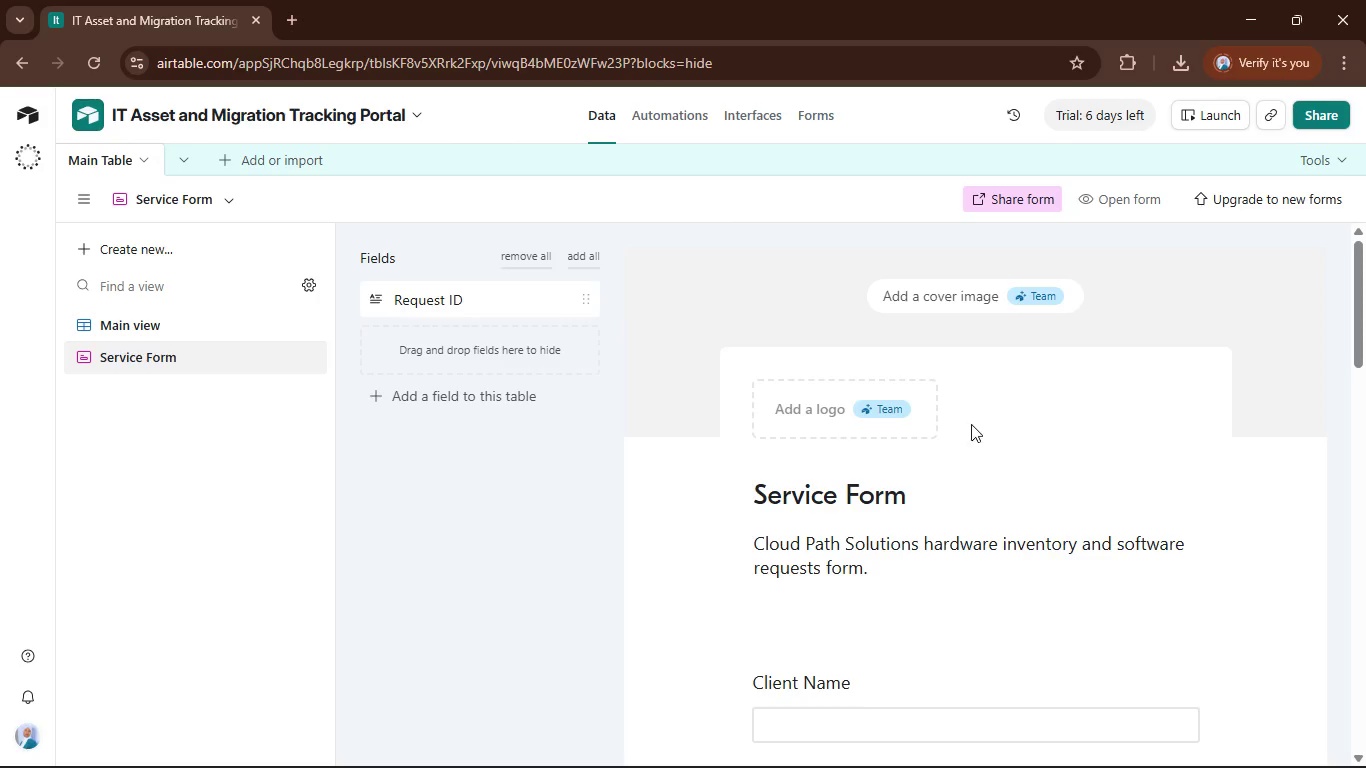 
scroll: coordinate [973, 466], scroll_direction: down, amount: 17.0
 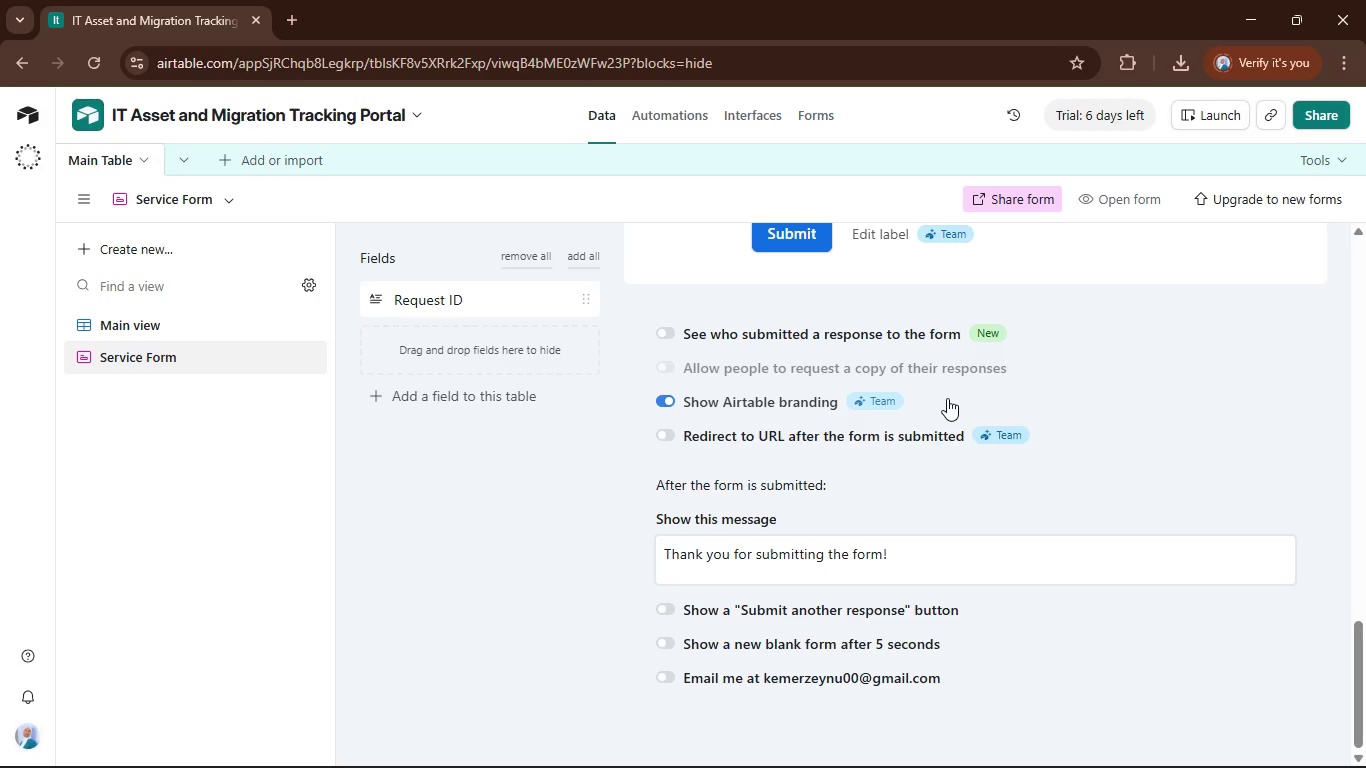 
scroll: coordinate [955, 427], scroll_direction: up, amount: 3.0
 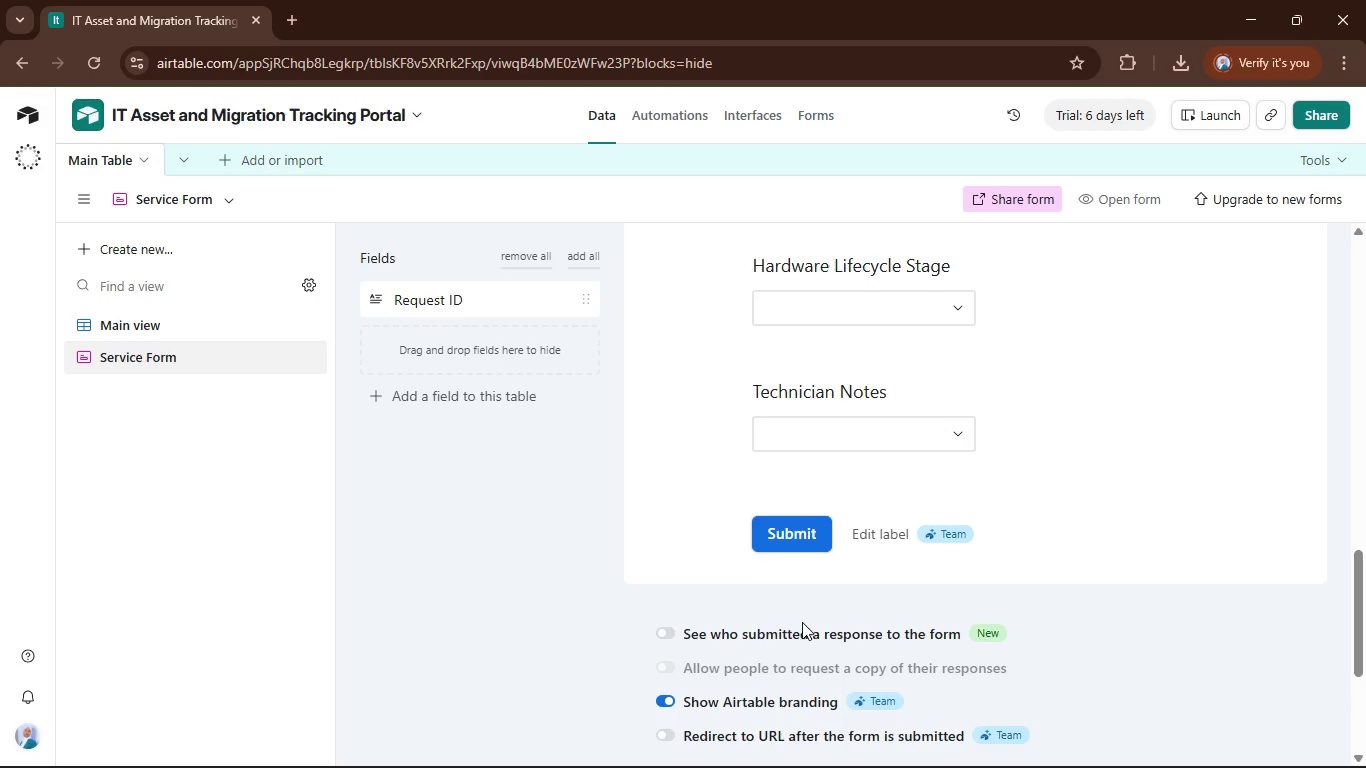 
scroll: coordinate [798, 625], scroll_direction: down, amount: 1.0
 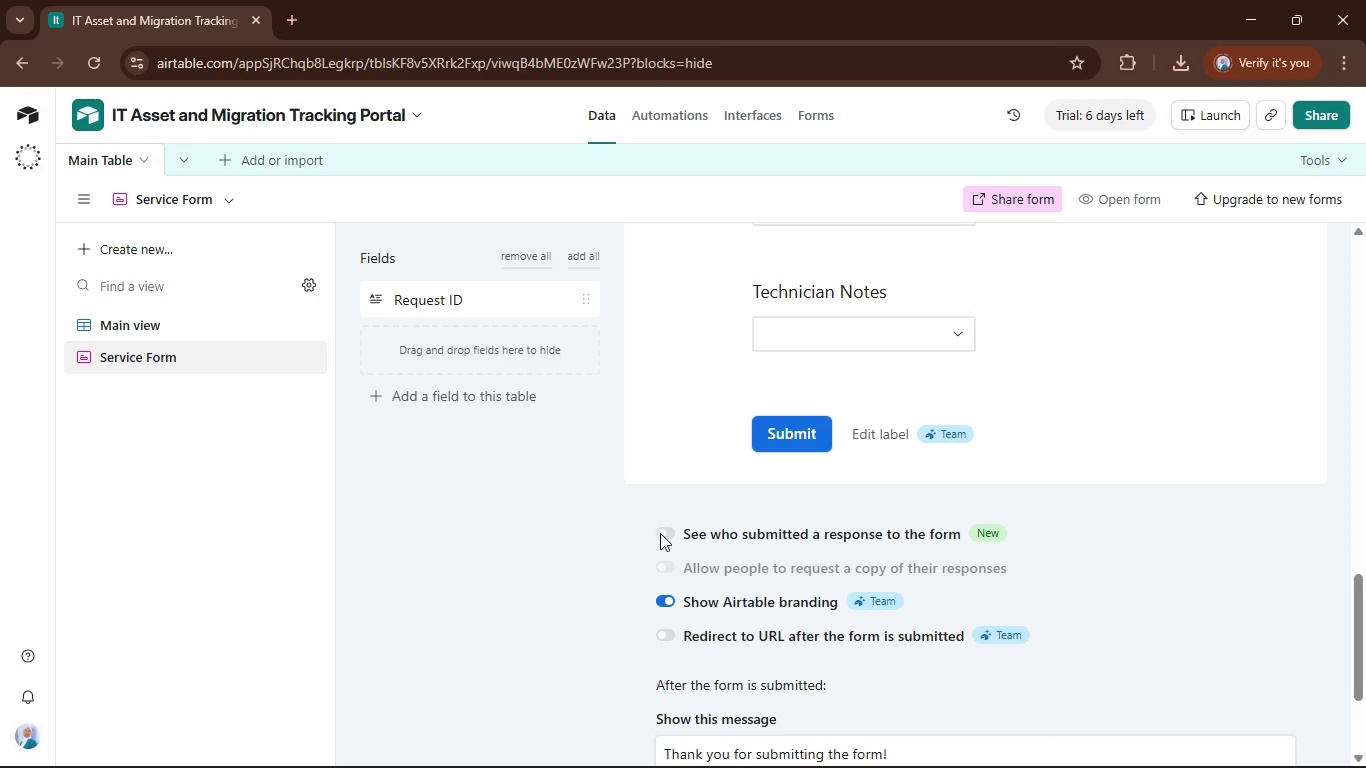 
left_click([660, 532])
 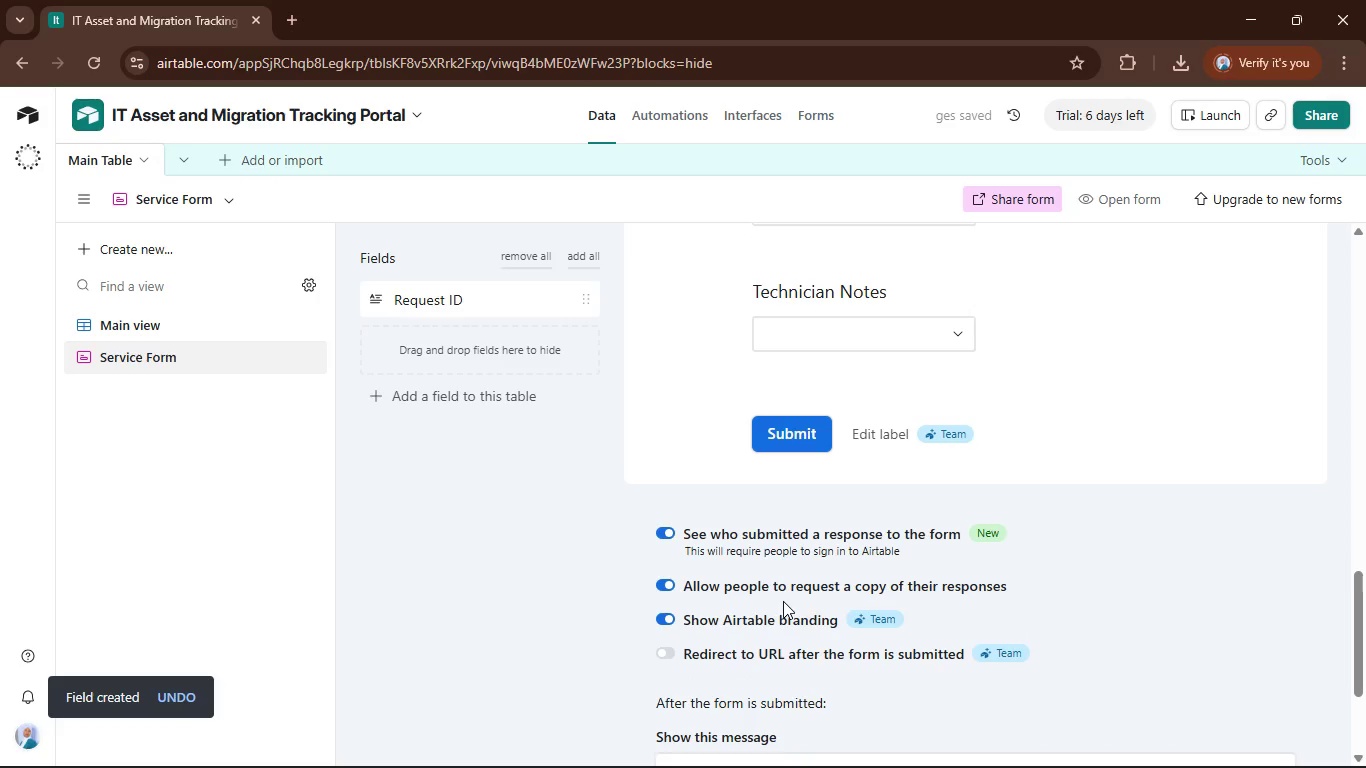 
scroll: coordinate [783, 601], scroll_direction: down, amount: 3.0
 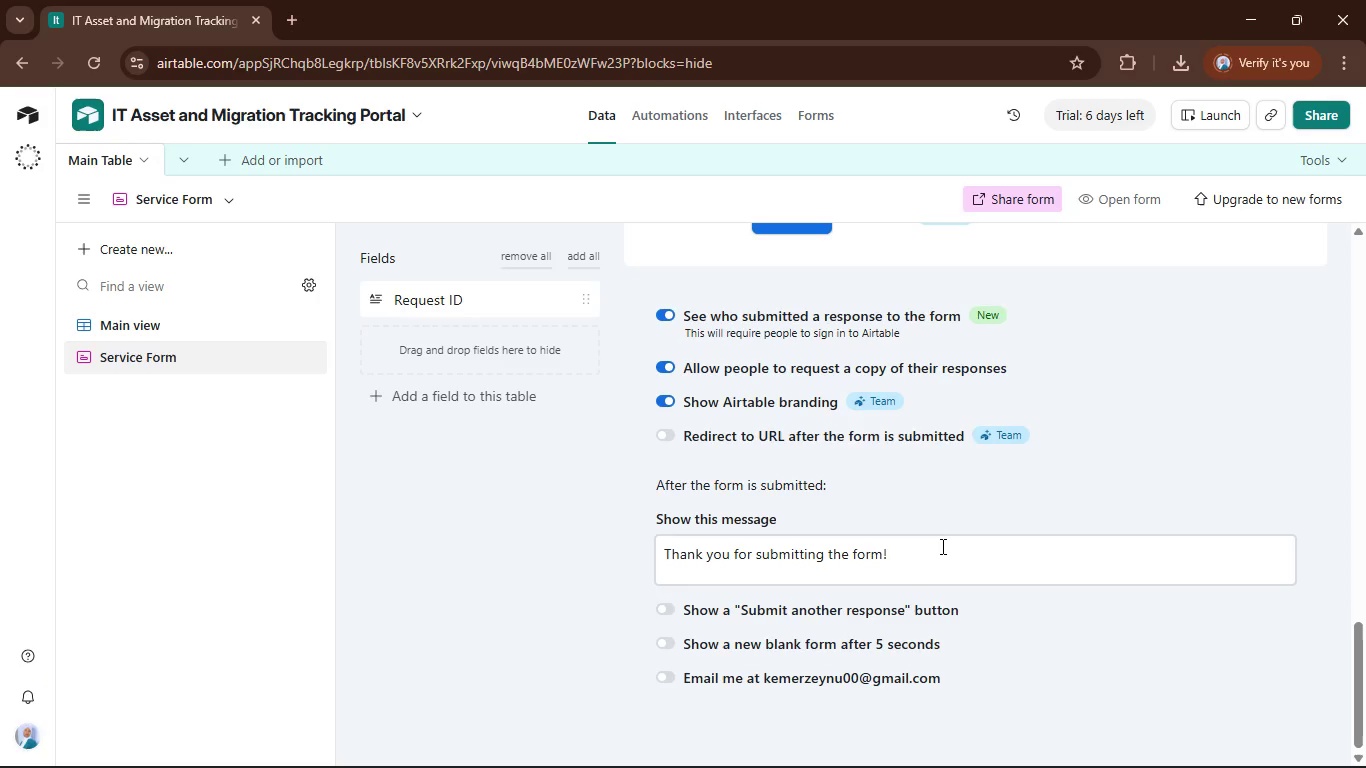 
wait(10.58)
 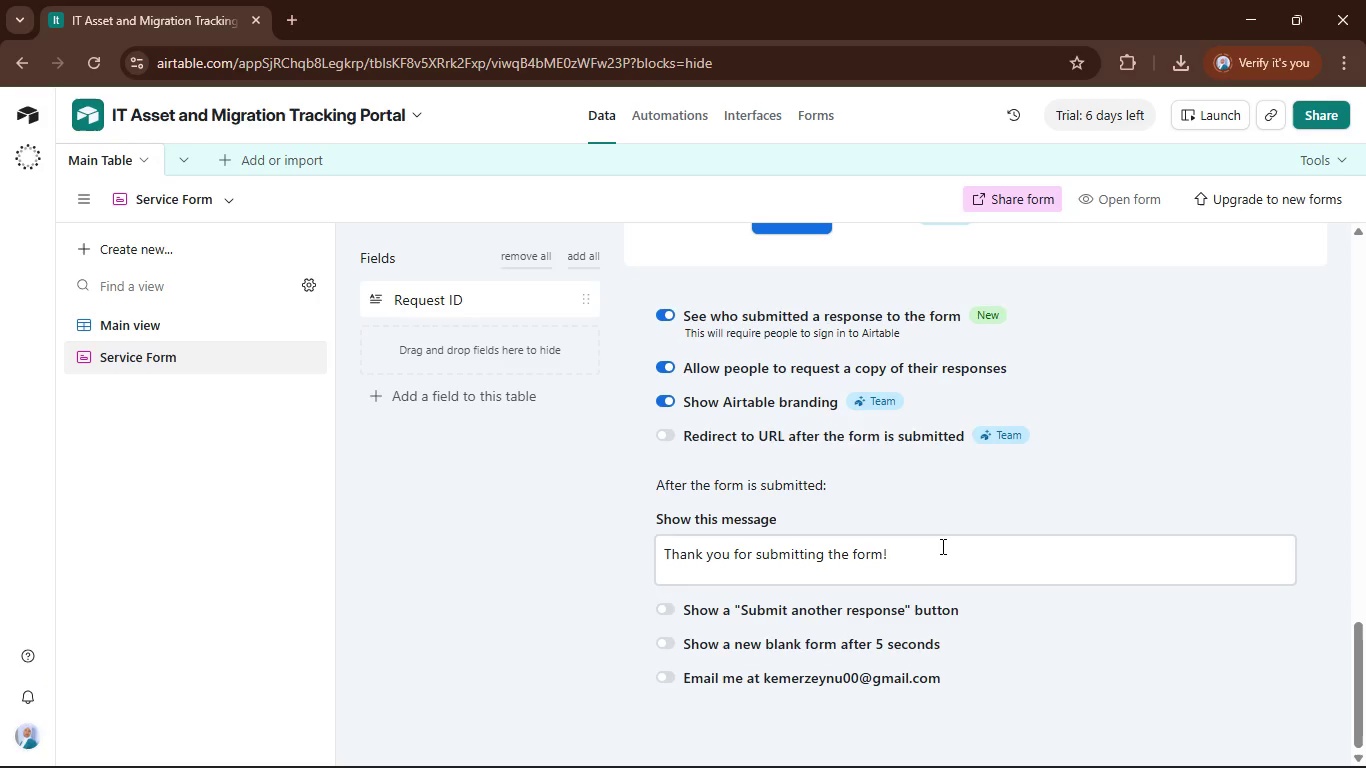 
scroll: coordinate [955, 529], scroll_direction: none, amount: 0.0
 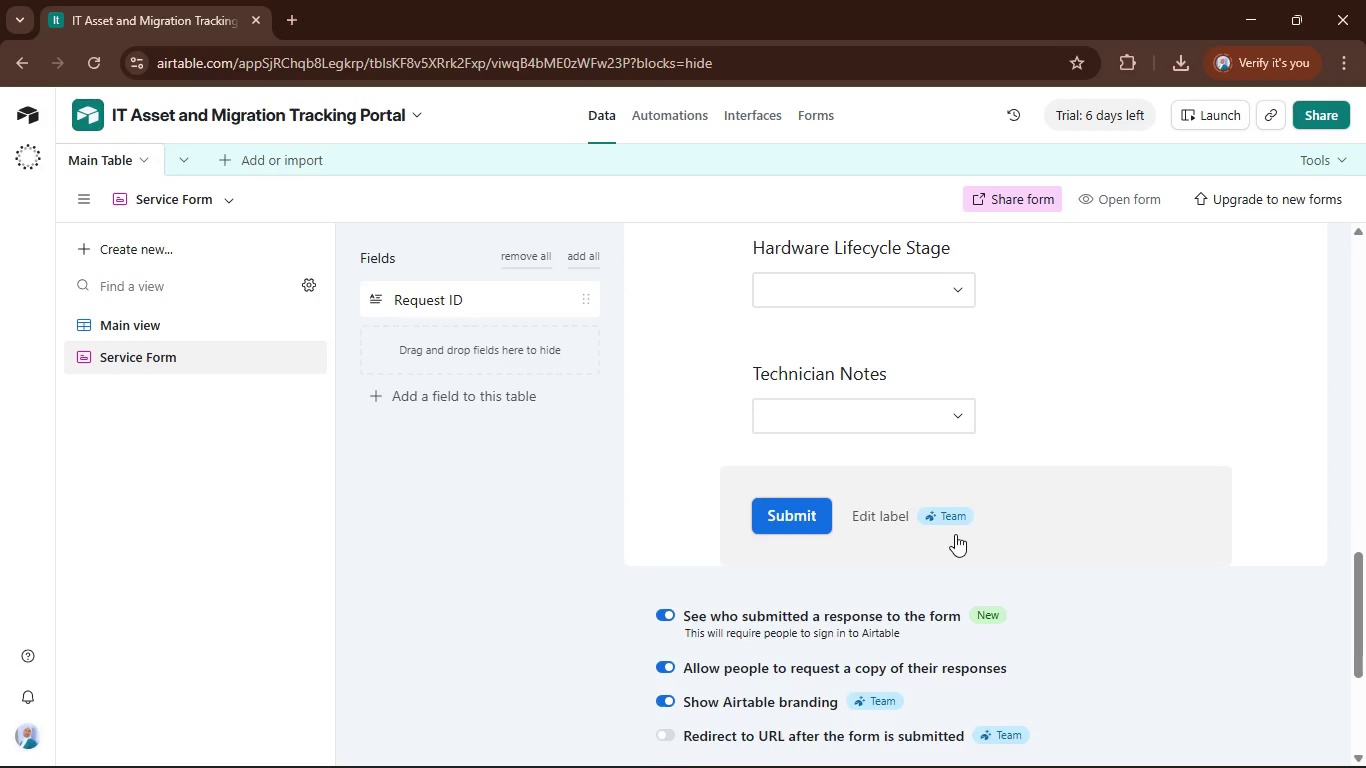 
scroll: coordinate [955, 535], scroll_direction: down, amount: 2.0
 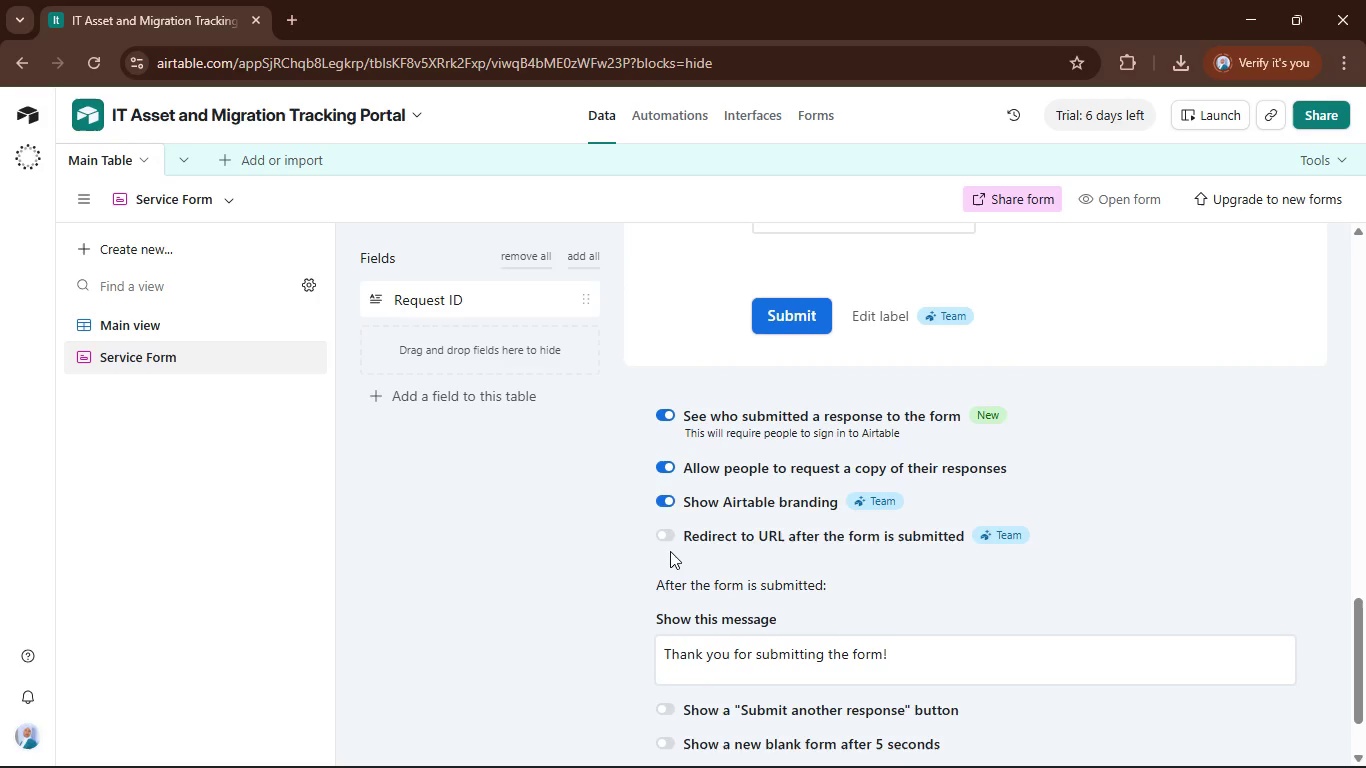 
left_click([665, 534])
 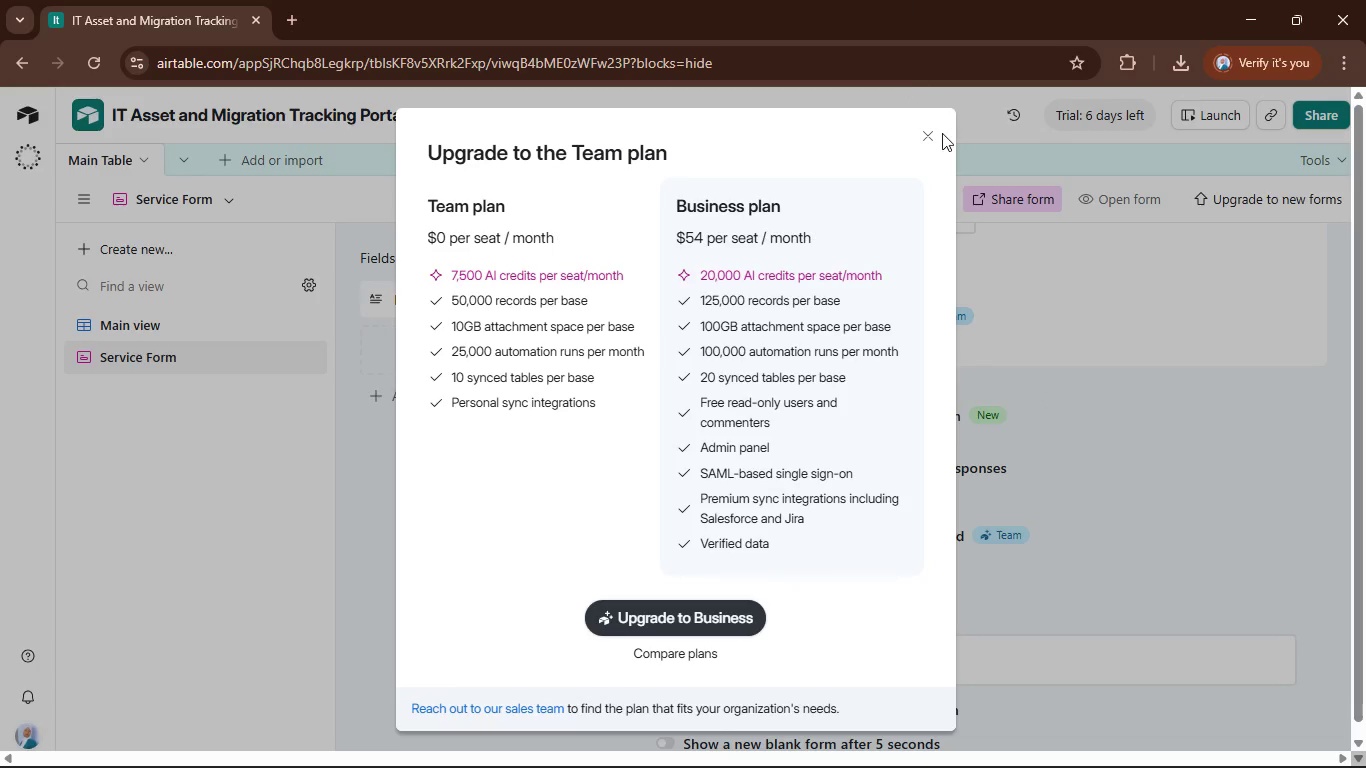 
left_click([934, 133])
 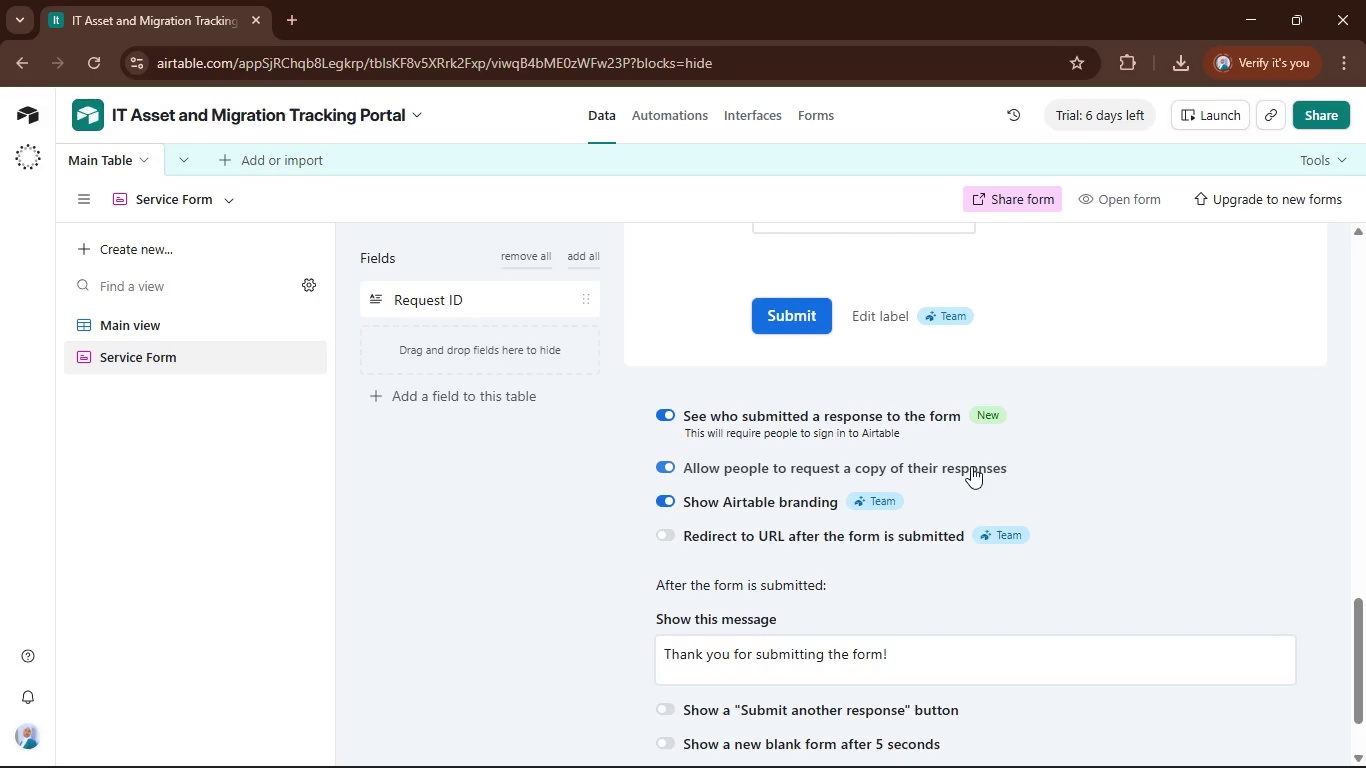 
scroll: coordinate [956, 537], scroll_direction: up, amount: 23.0
 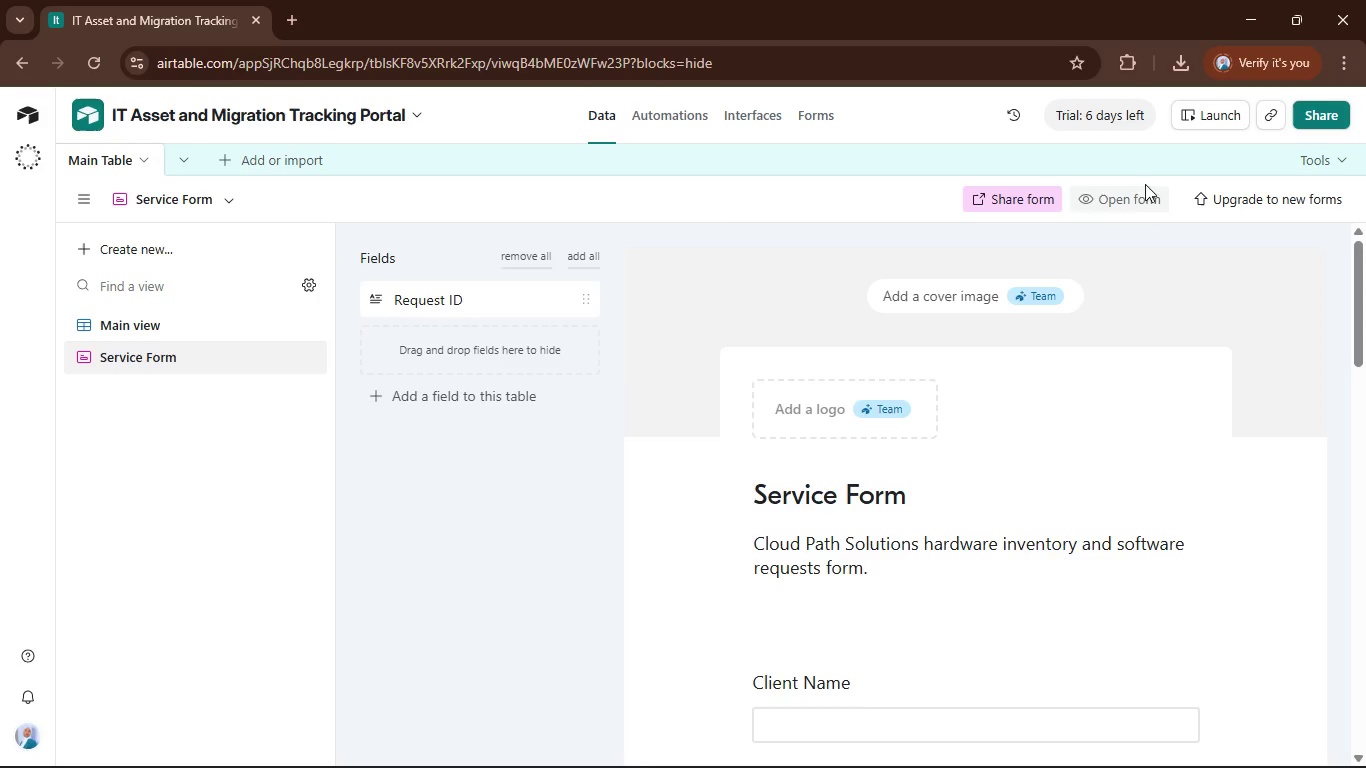 
left_click([1131, 200])
 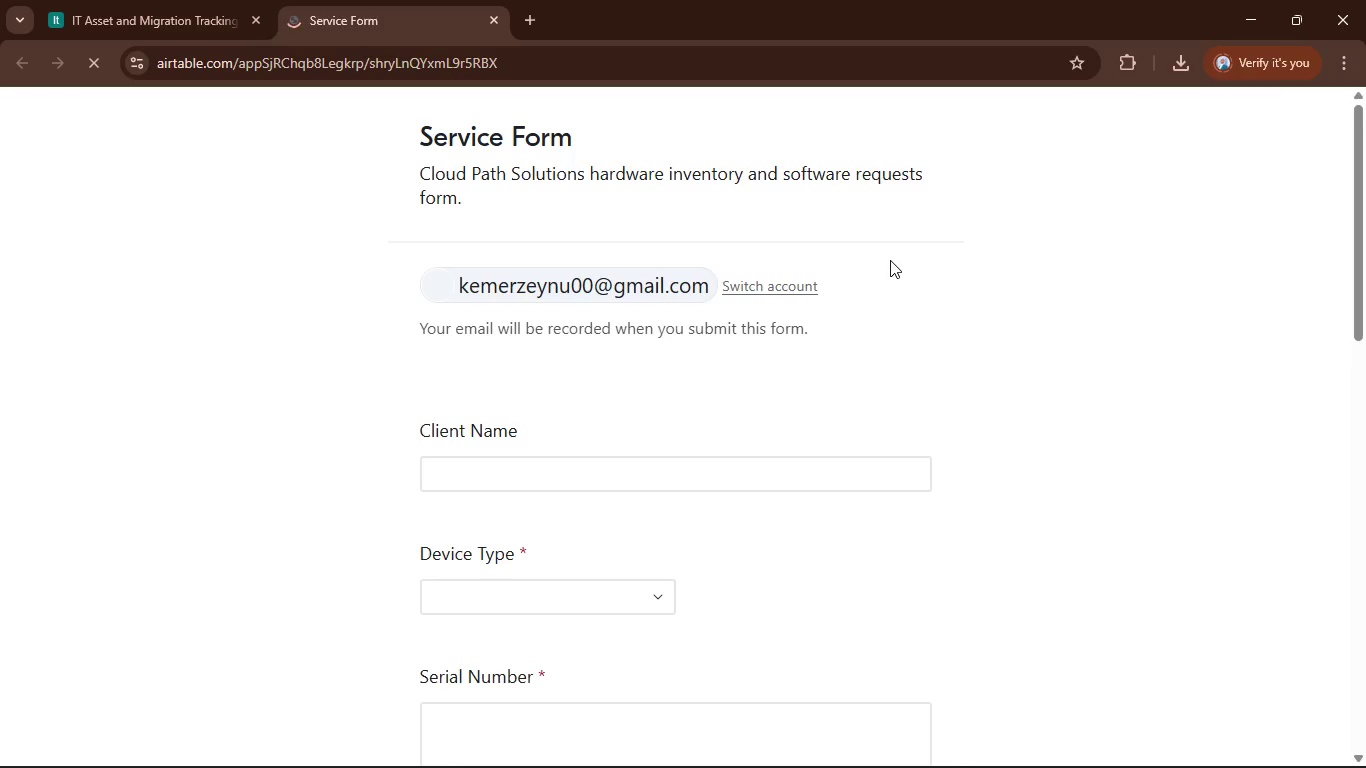 
wait(8.08)
 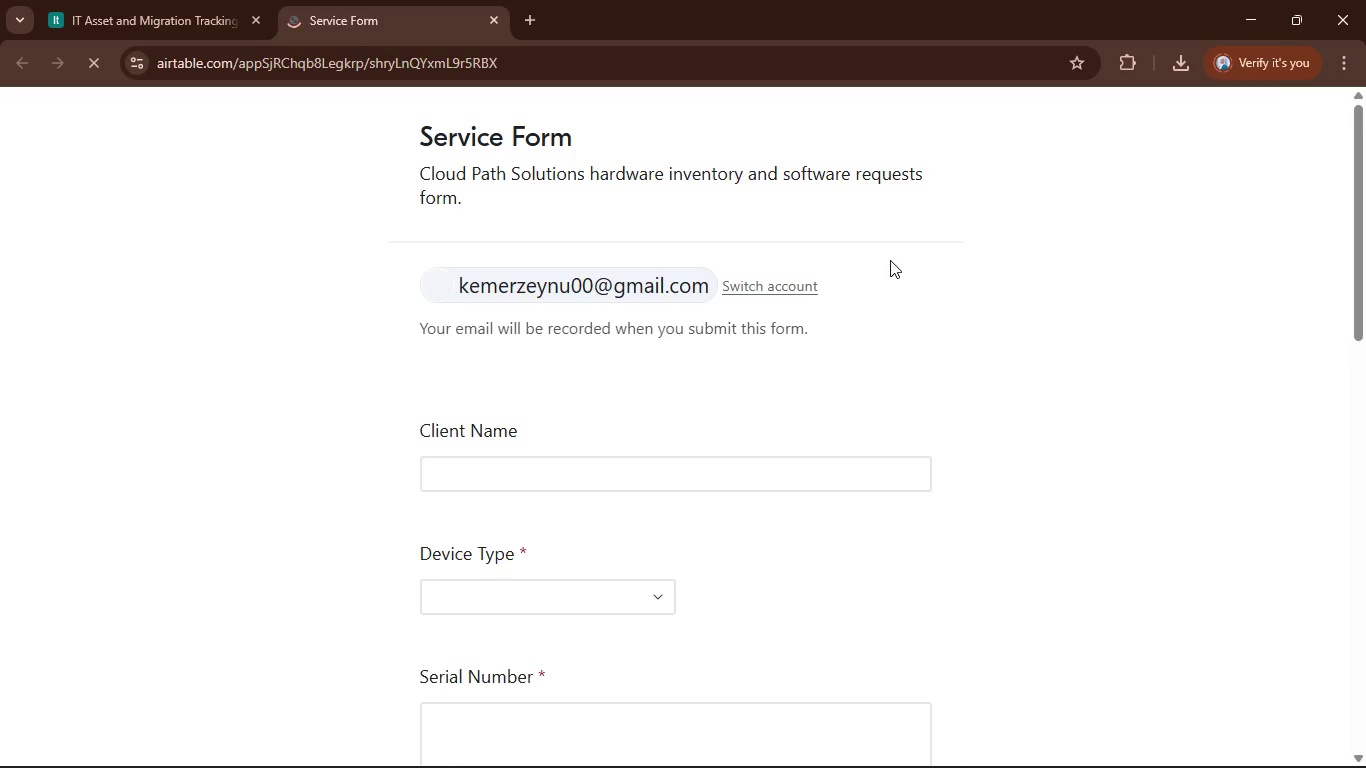 
scroll: coordinate [924, 310], scroll_direction: down, amount: 12.0
 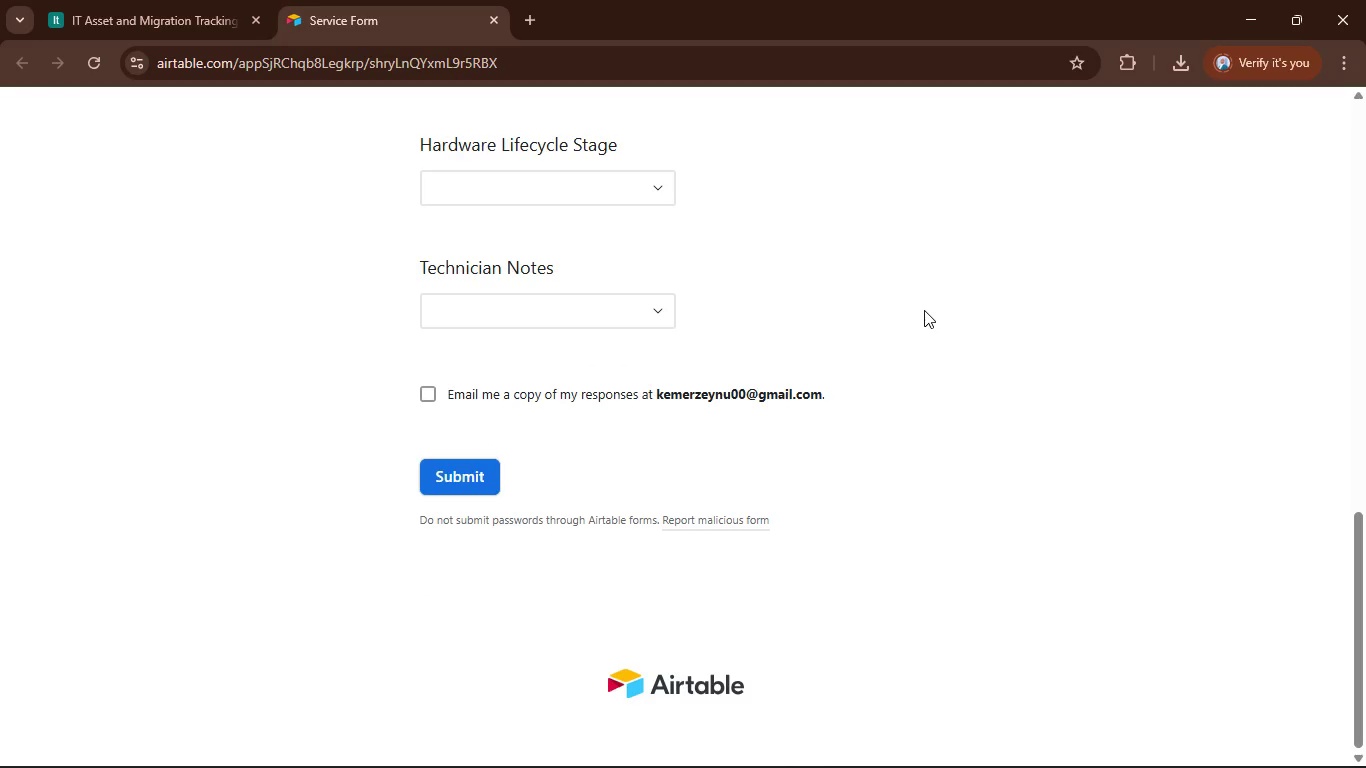 
scroll: coordinate [924, 310], scroll_direction: up, amount: 17.0
 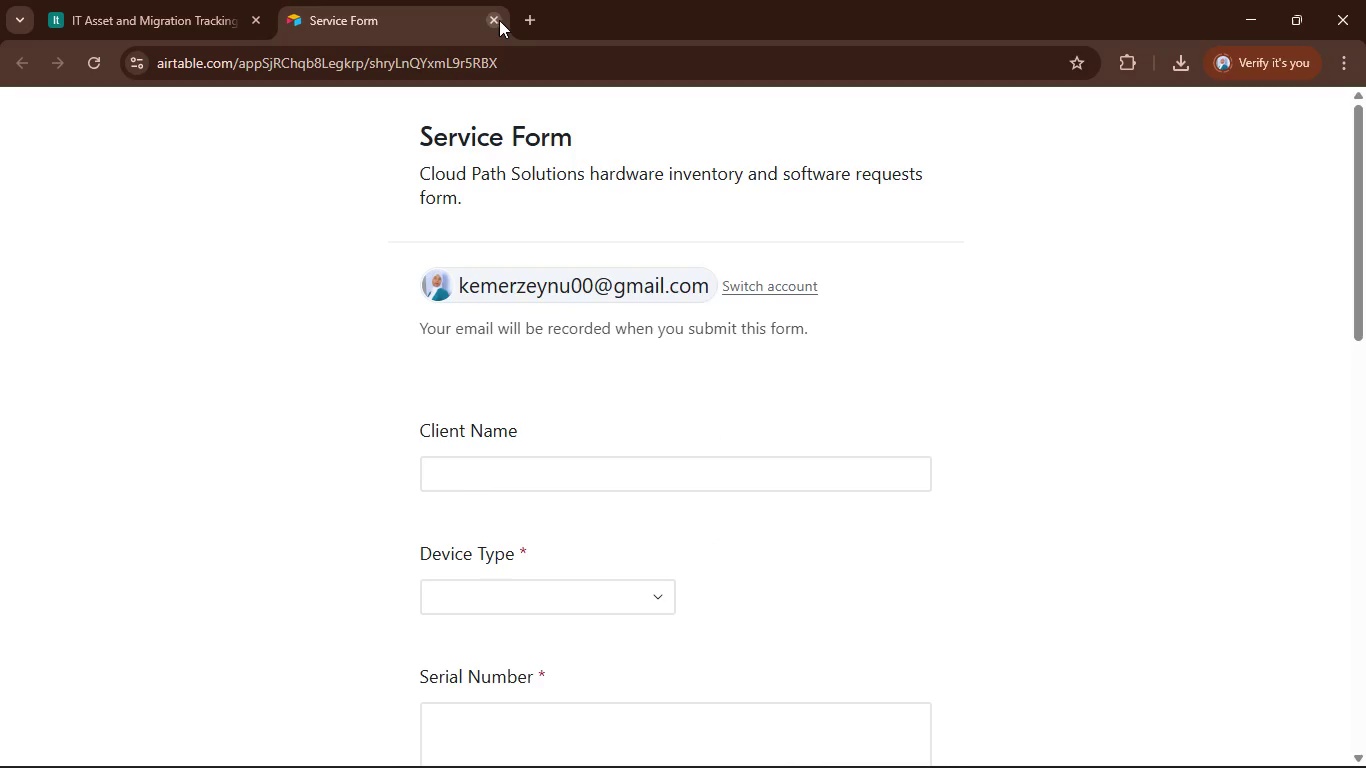 
left_click([498, 20])
 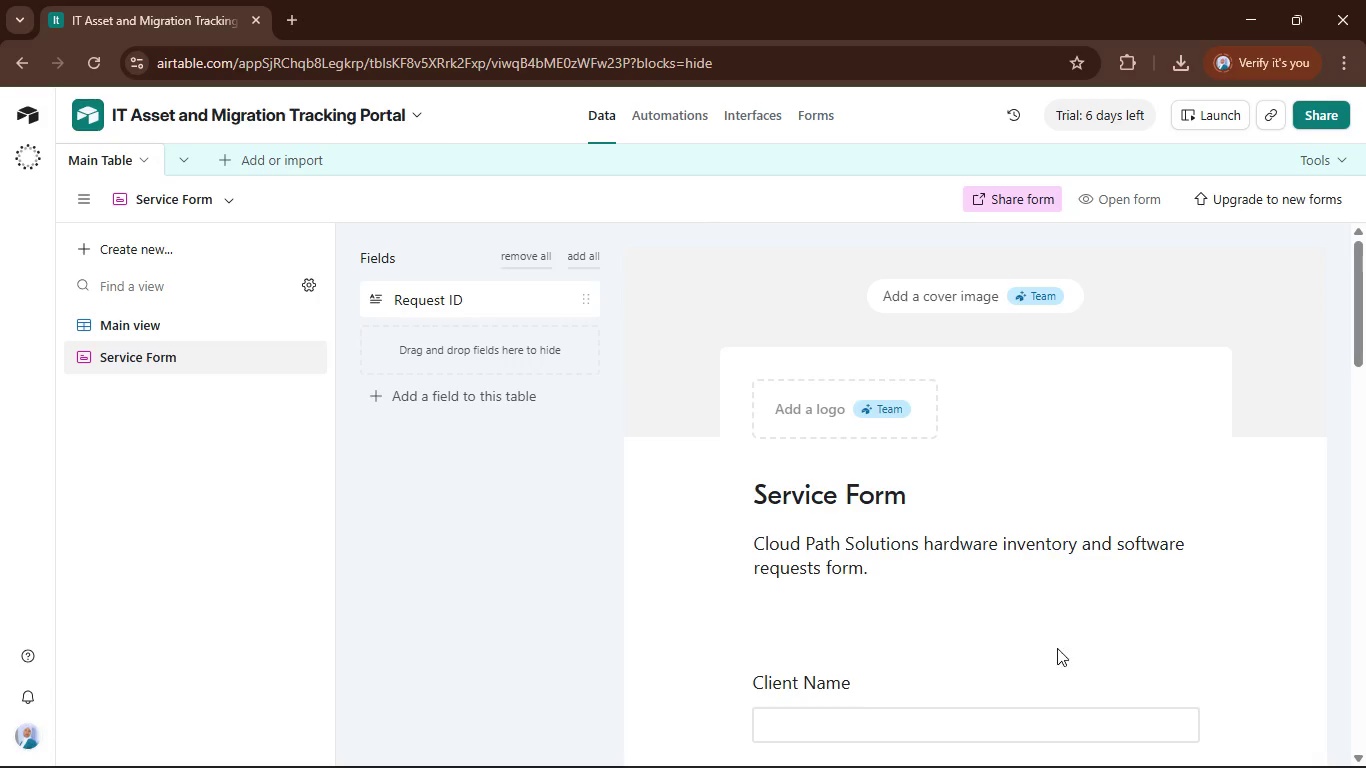 
left_click([1042, 672])
 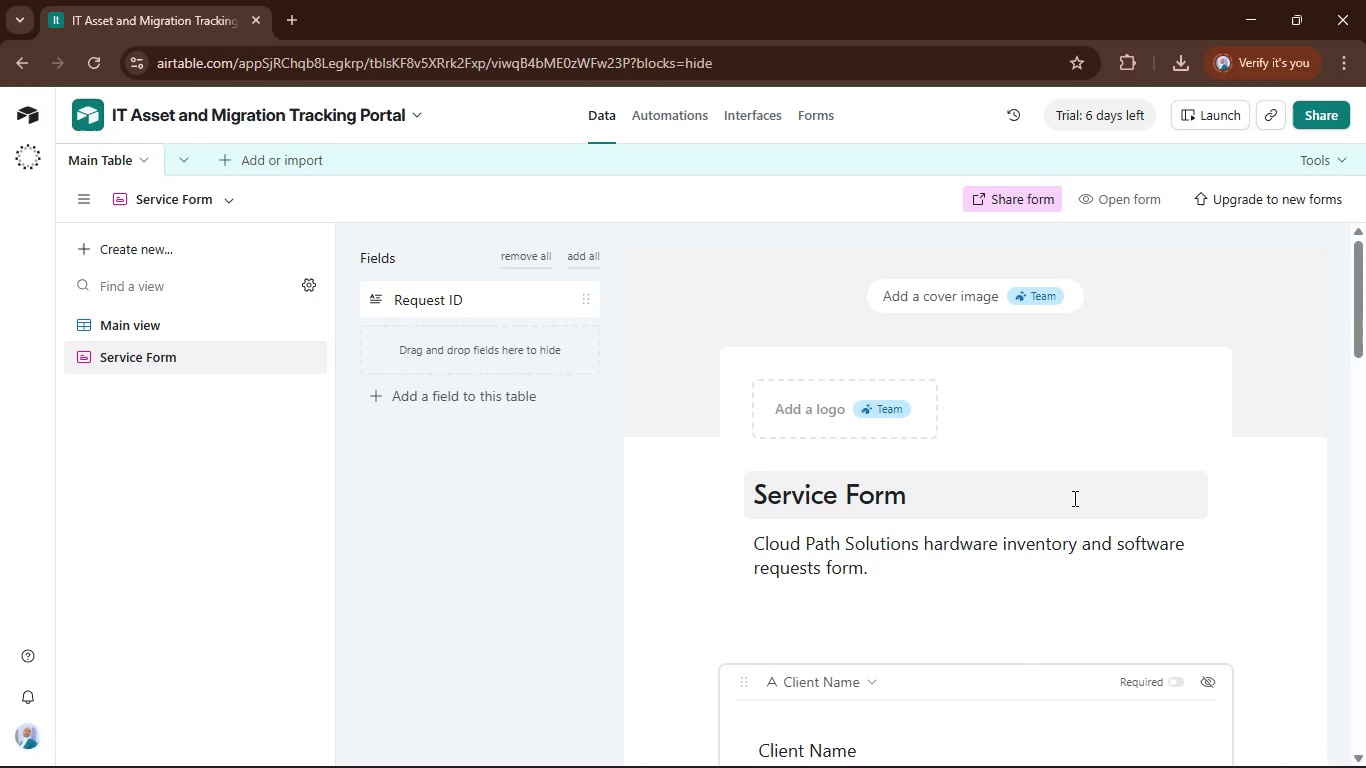 
scroll: coordinate [1096, 520], scroll_direction: down, amount: 3.0
 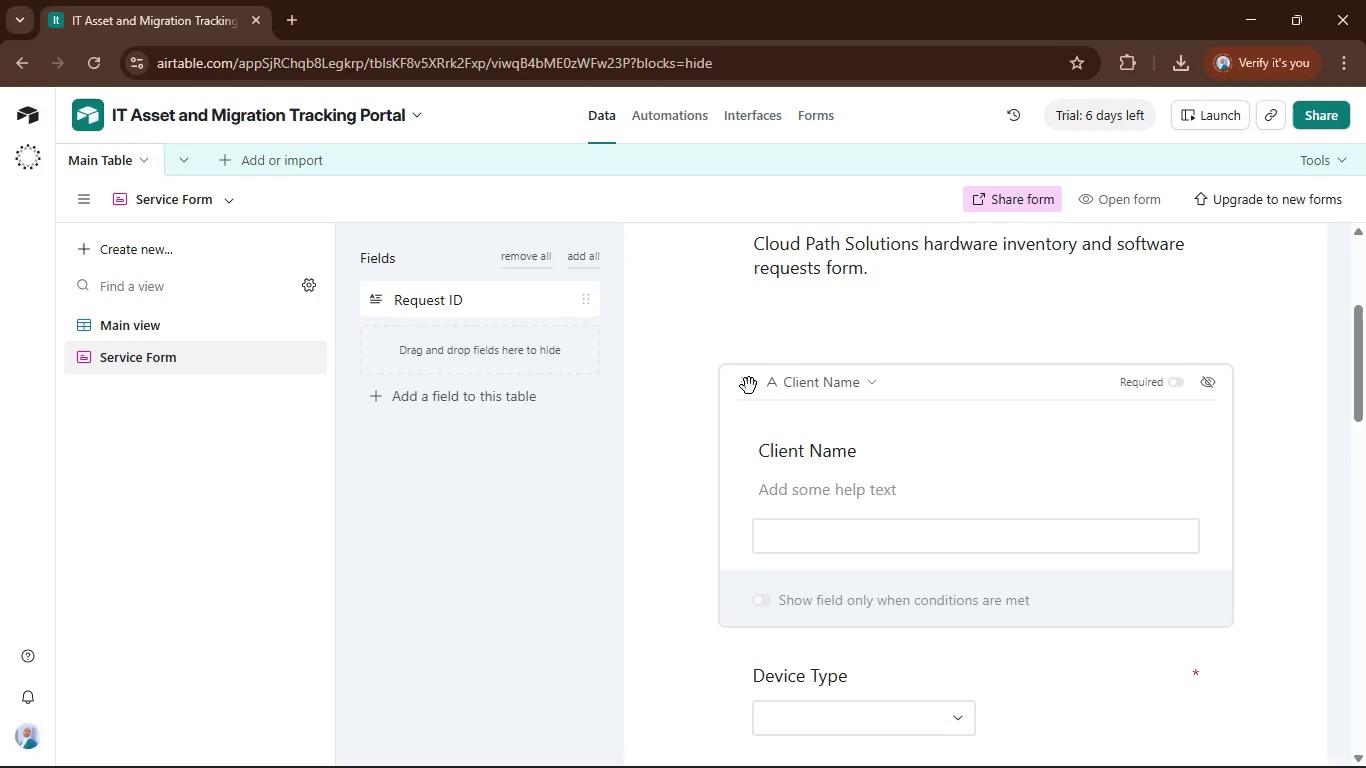 
left_click([749, 386])
 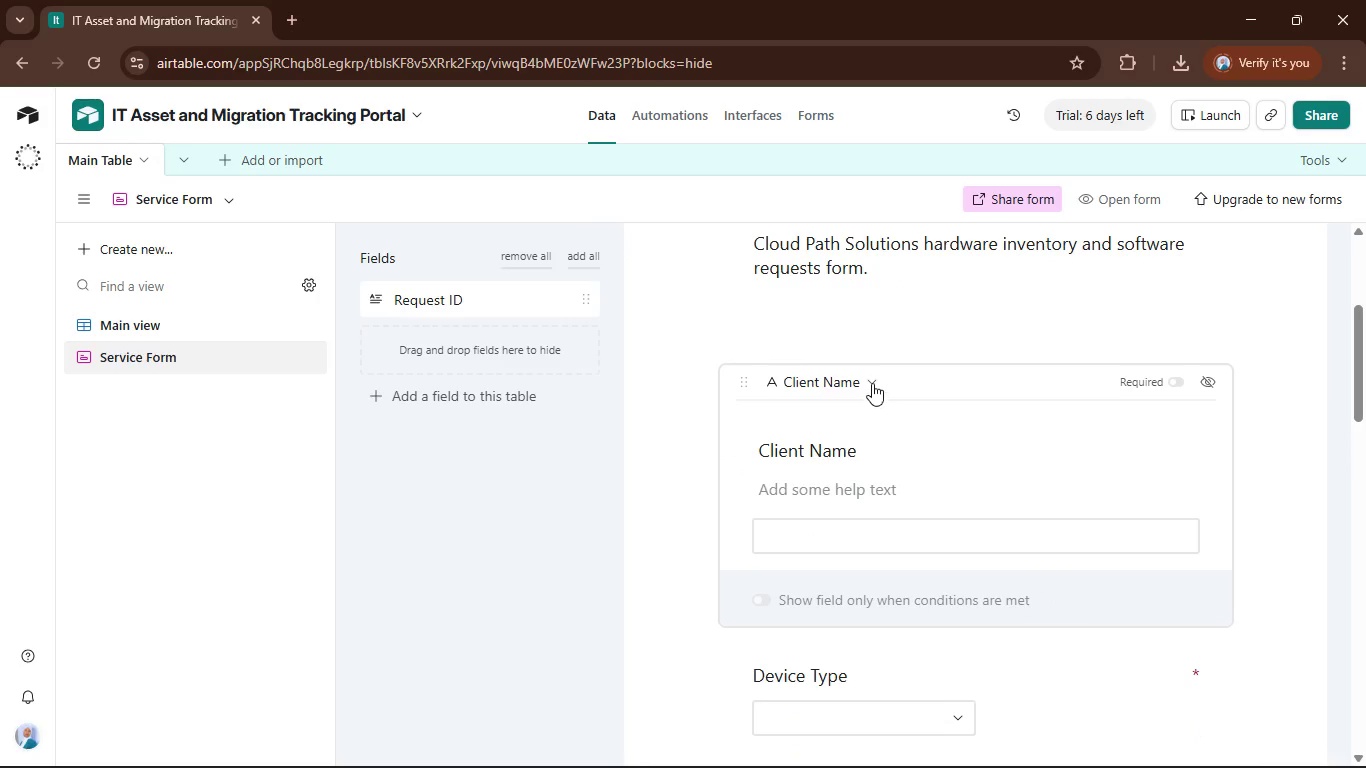 
left_click([871, 381])
 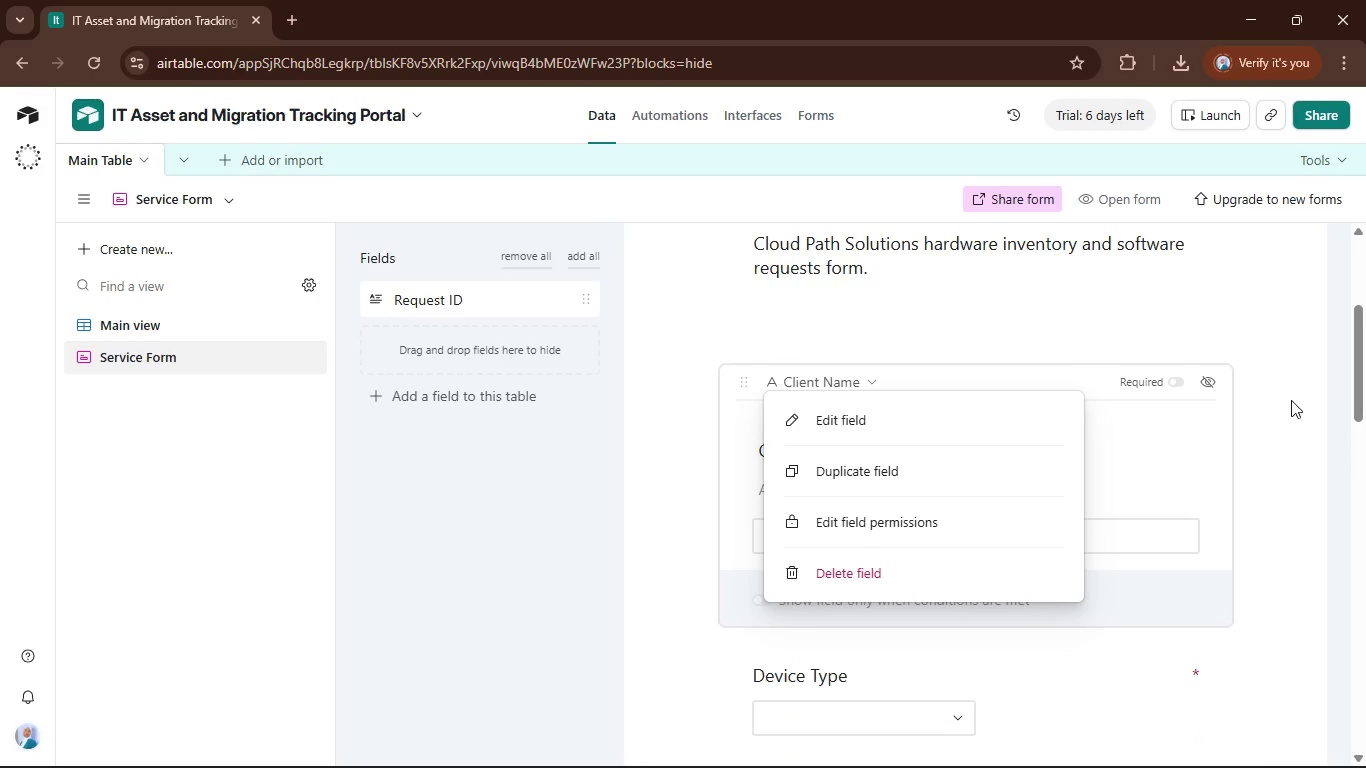 
left_click([1294, 402])
 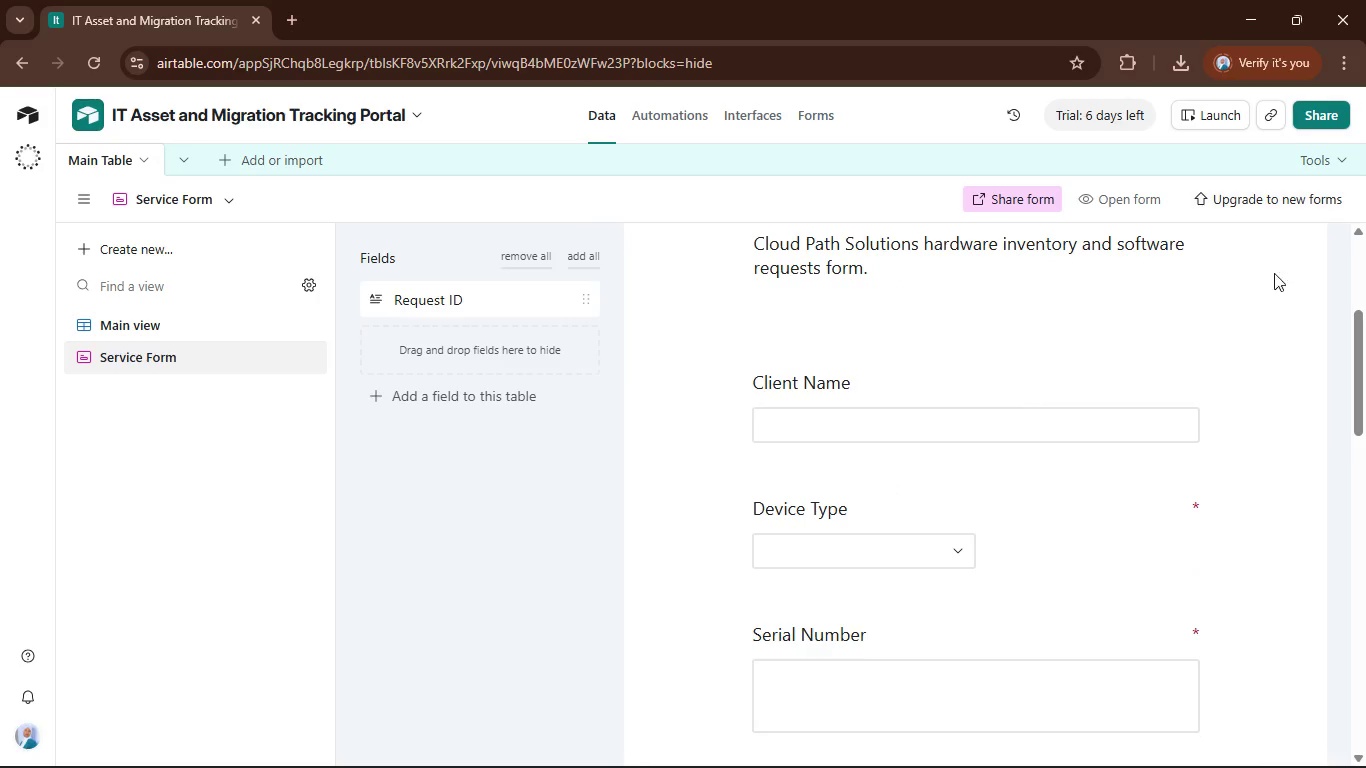 
scroll: coordinate [1278, 333], scroll_direction: down, amount: 13.0
 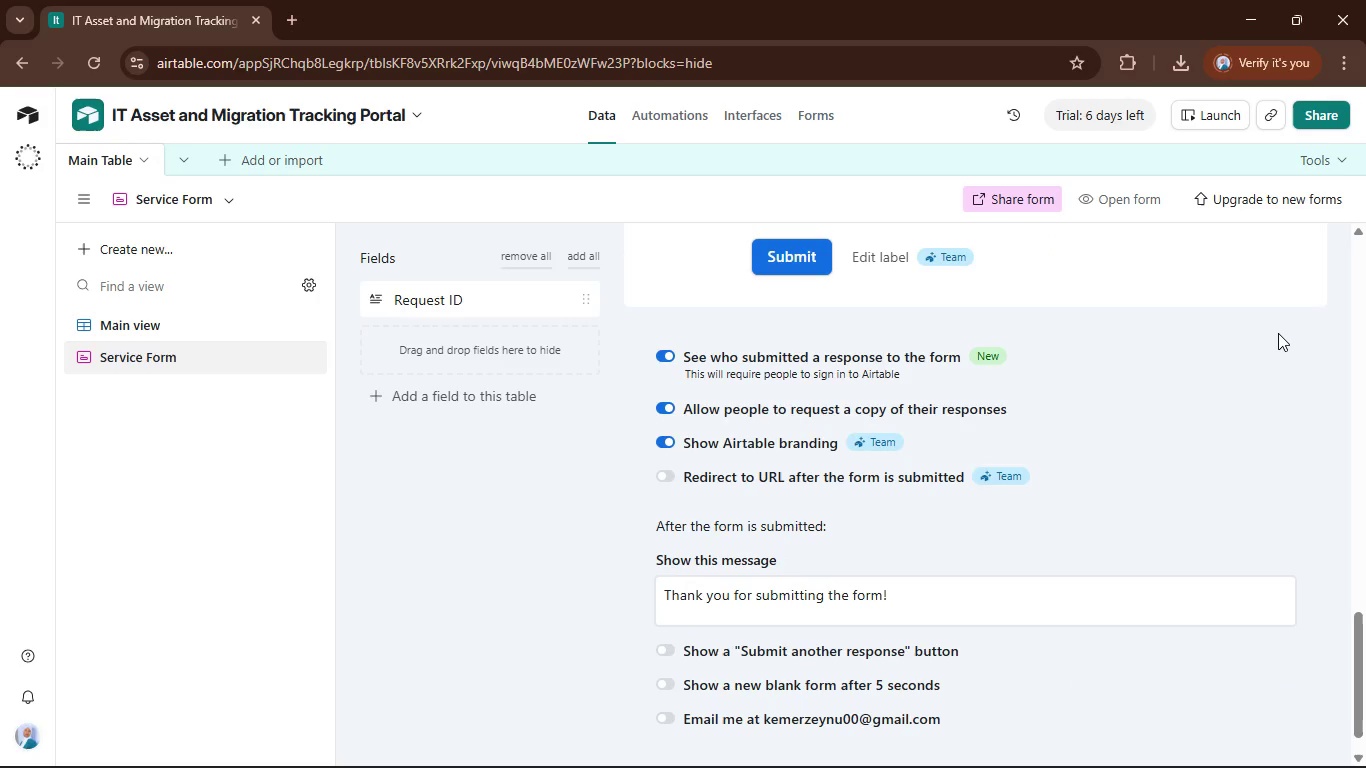 
scroll: coordinate [1271, 337], scroll_direction: up, amount: 6.0
 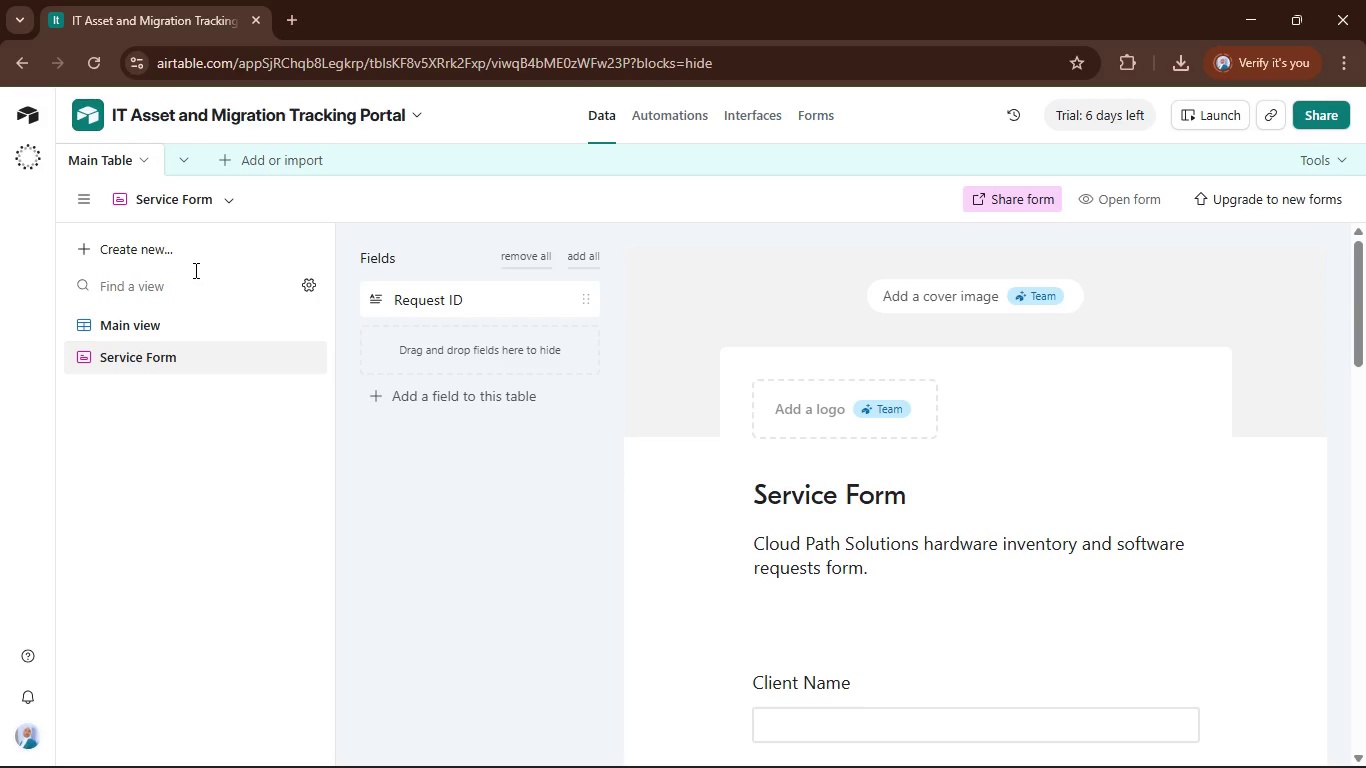 
left_click([198, 255])
 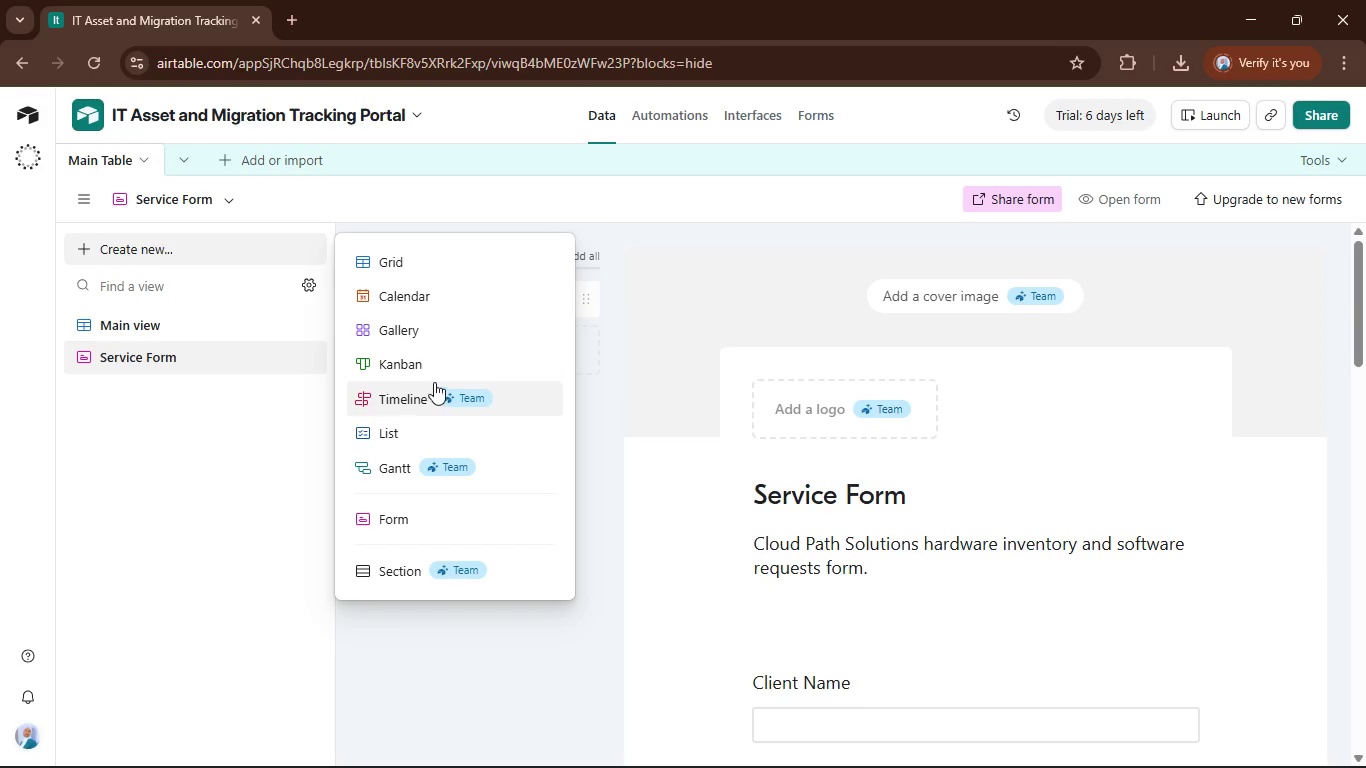 
left_click([434, 372])
 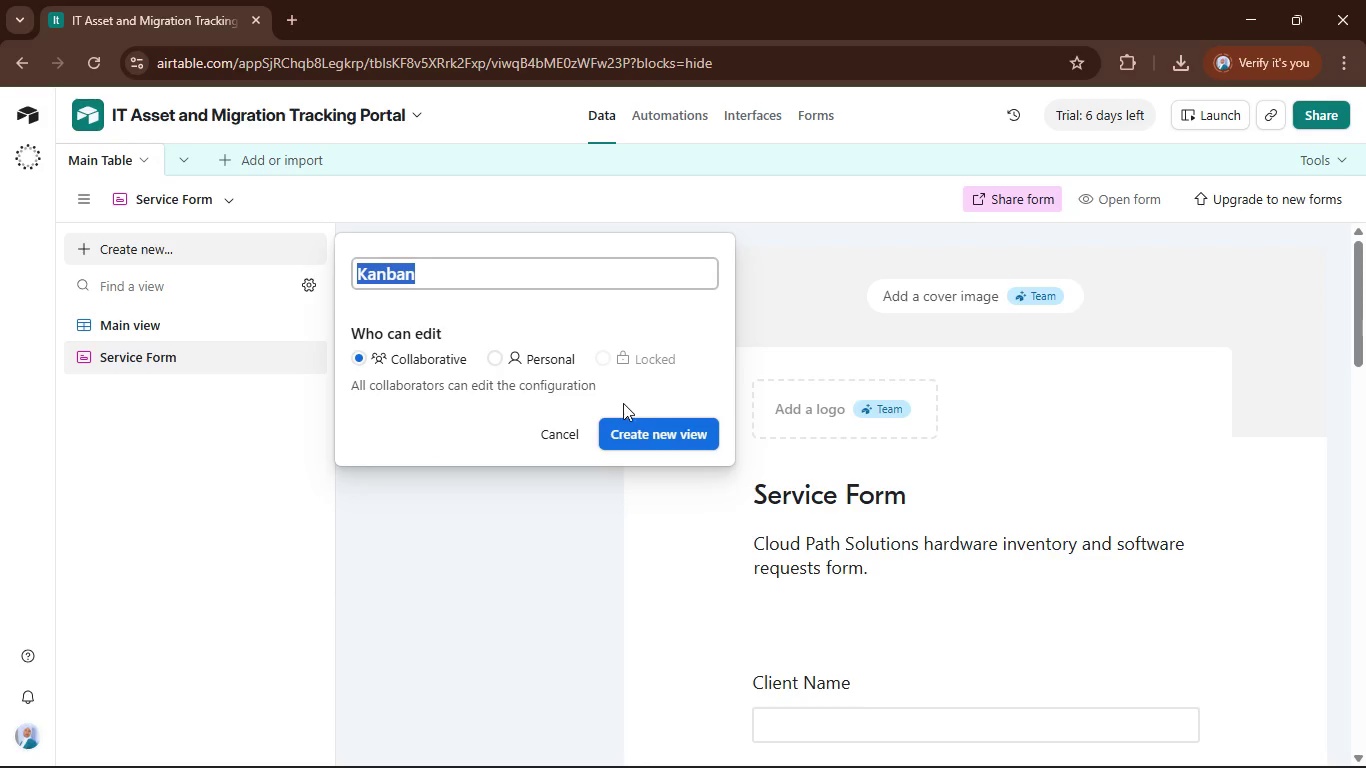 
left_click([648, 435])
 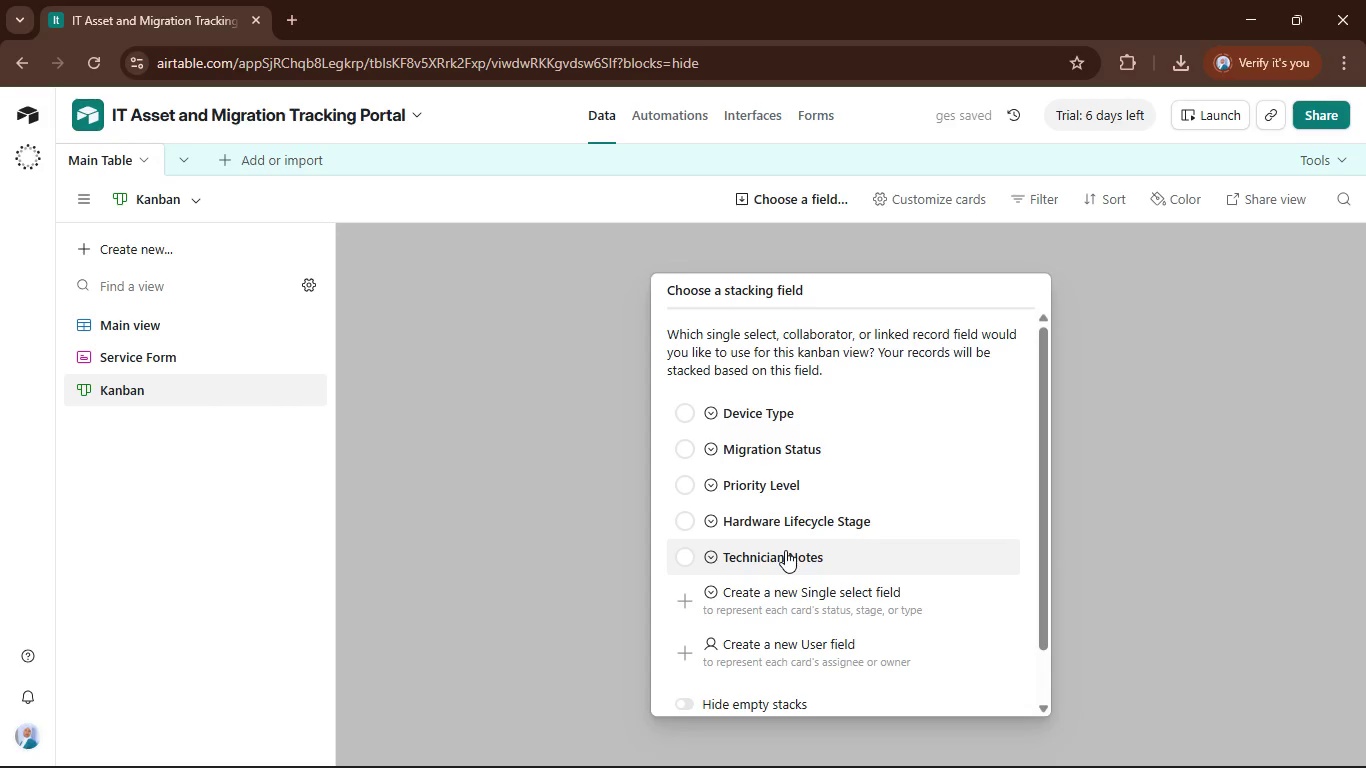 
wait(7.5)
 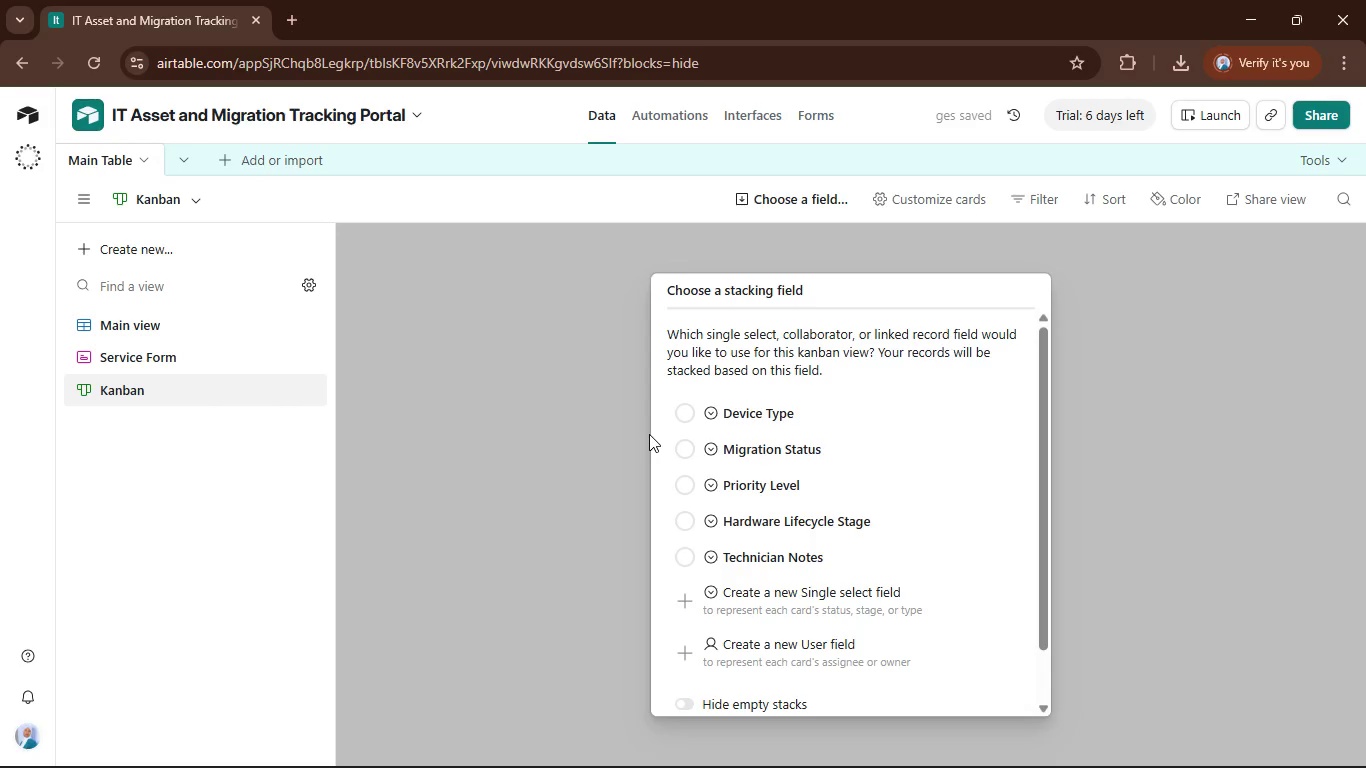 
left_click([680, 449])
 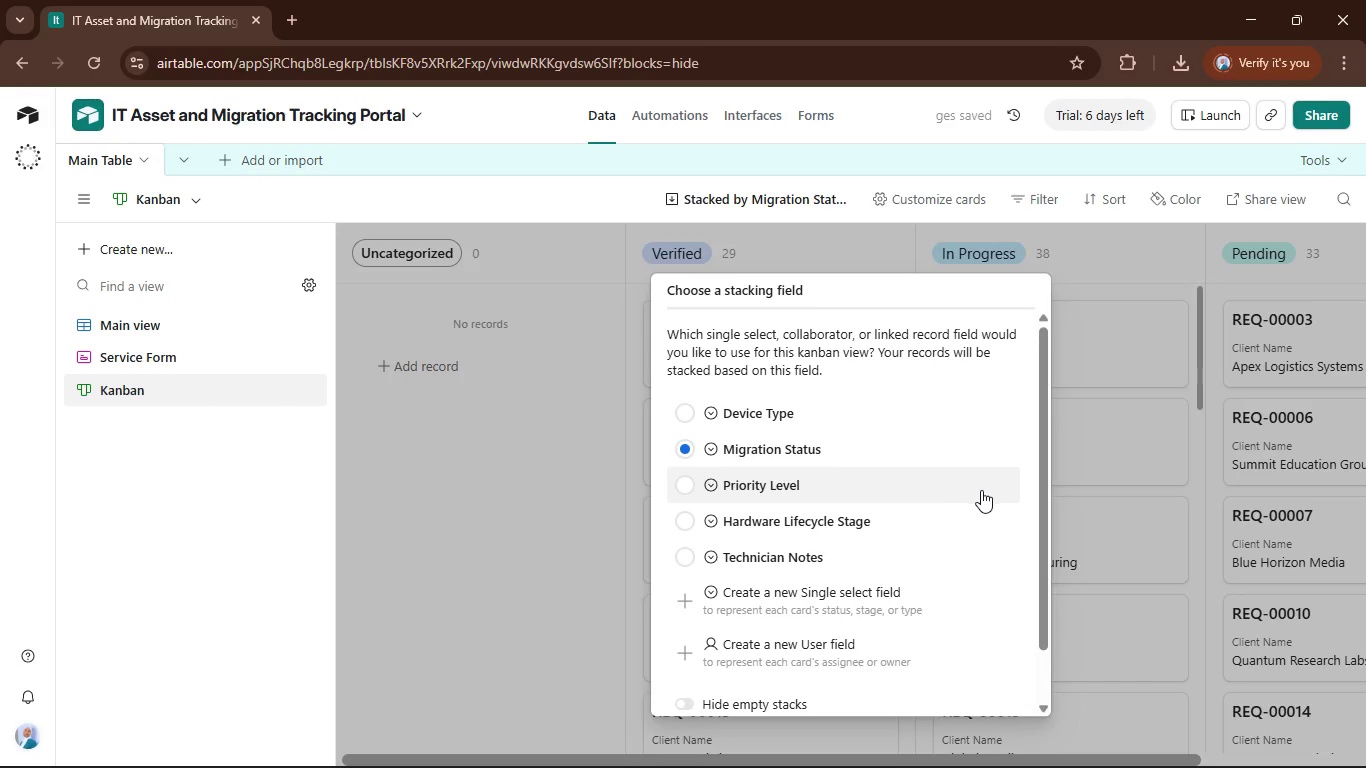 
scroll: coordinate [985, 495], scroll_direction: down, amount: 3.0
 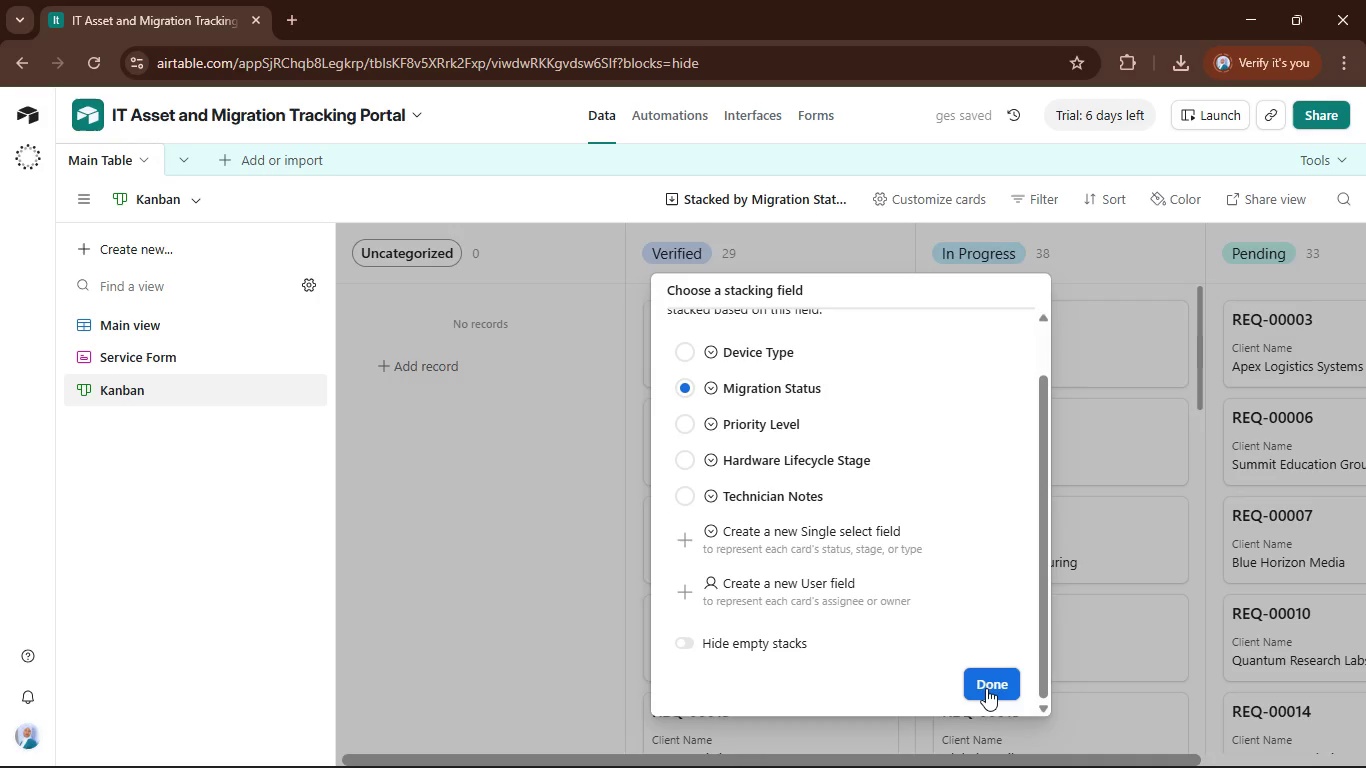 
left_click([986, 688])
 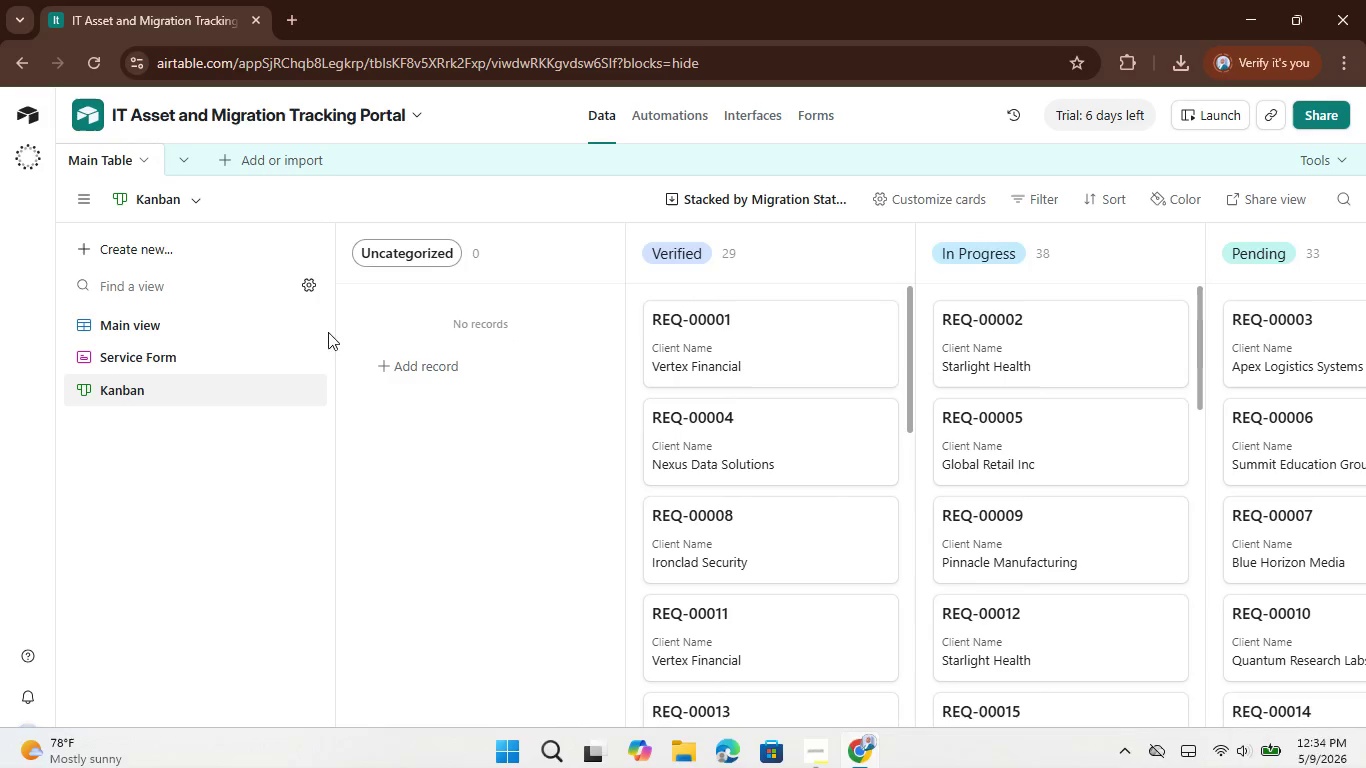 
left_click([181, 330])
 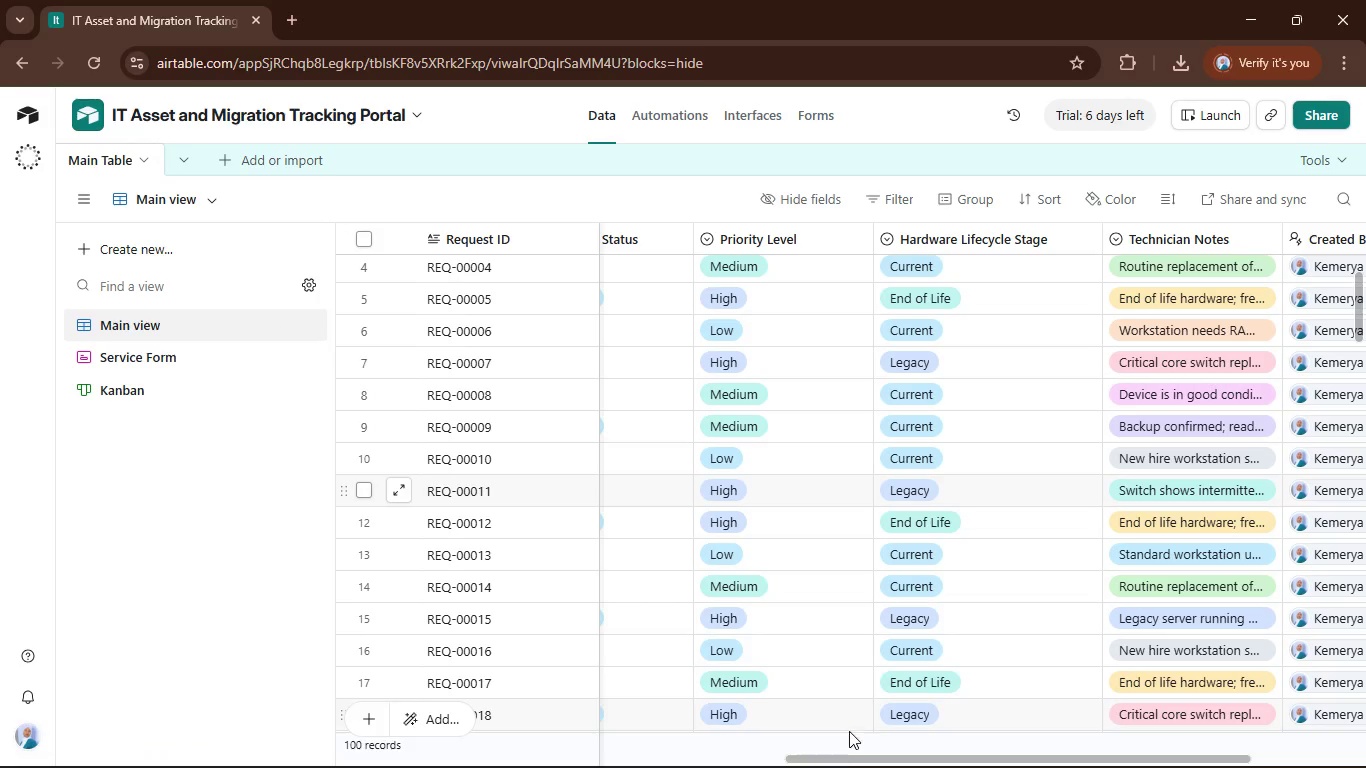 
left_click_drag(start_coordinate=[842, 759], to_coordinate=[369, 729])
 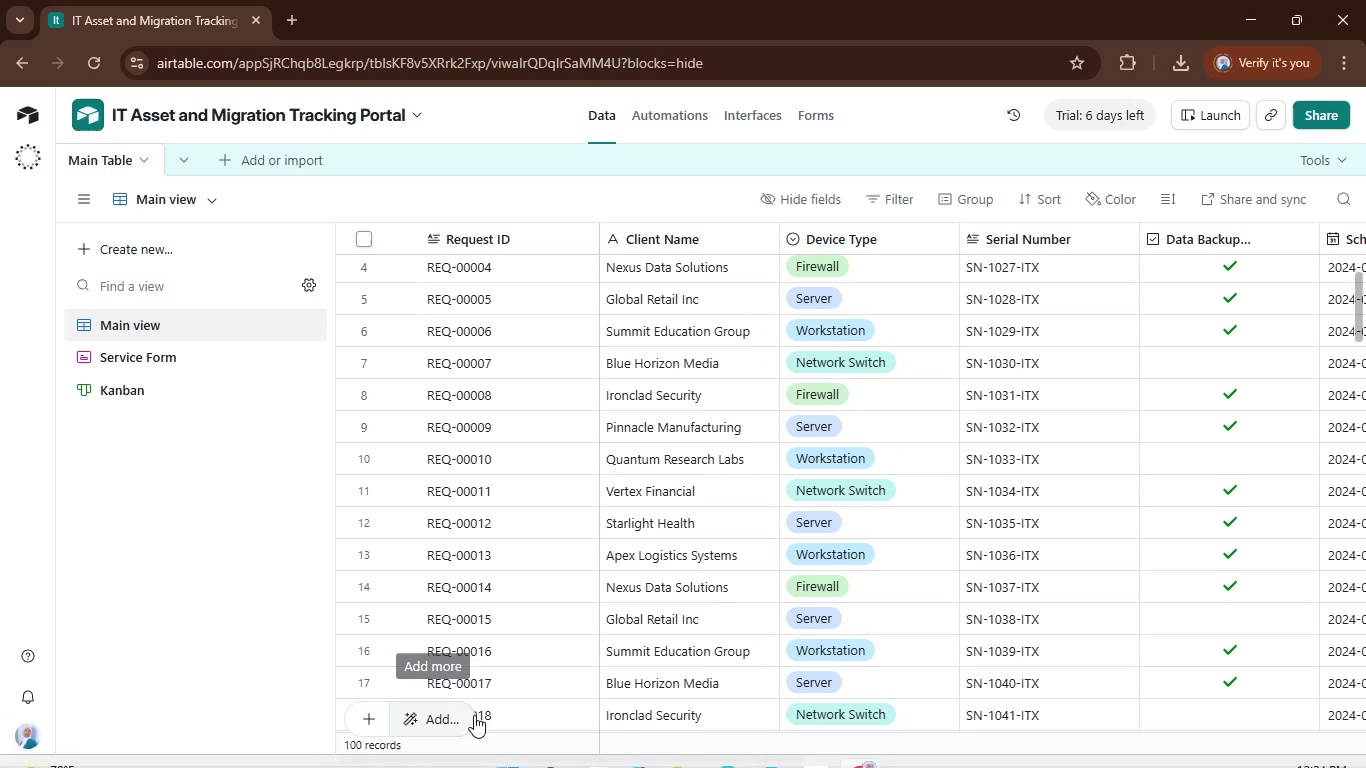 
wait(5.67)
 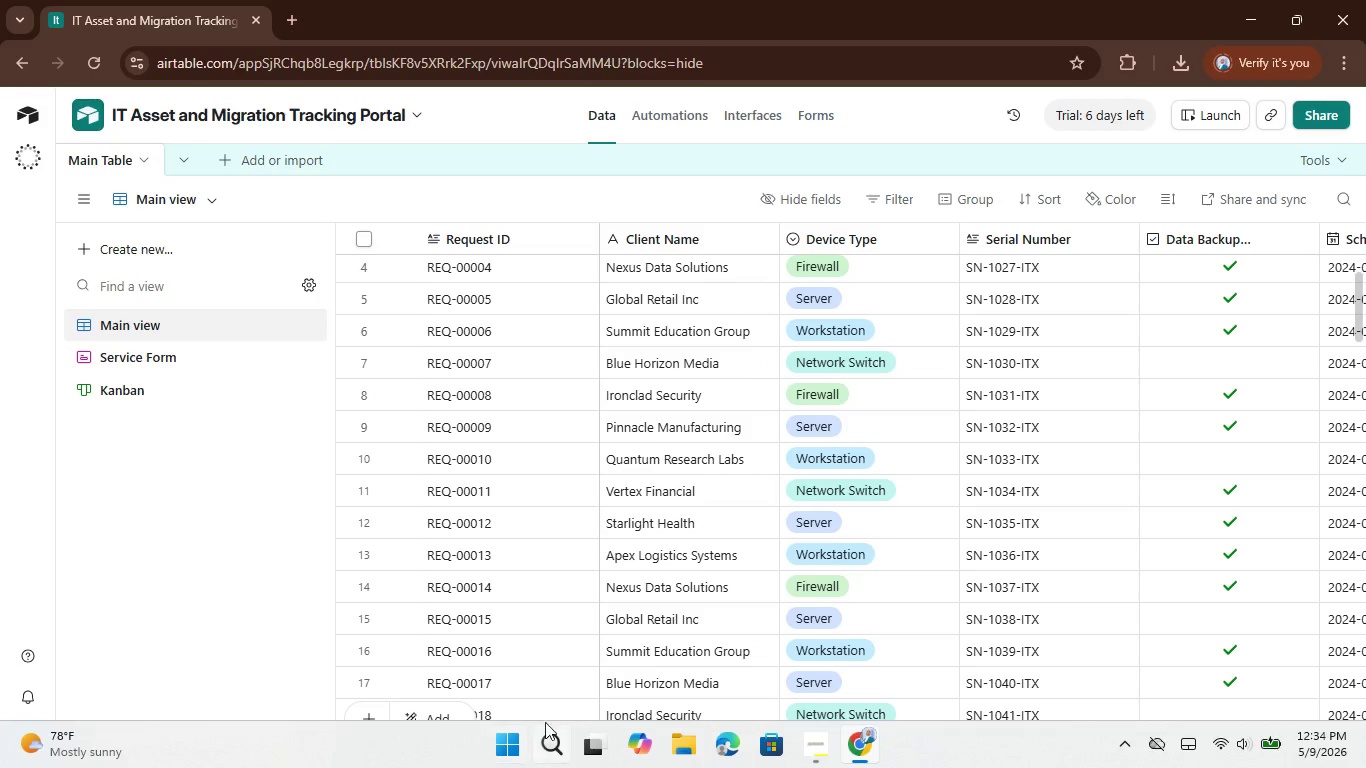 
left_click_drag(start_coordinate=[470, 756], to_coordinate=[487, 767])
 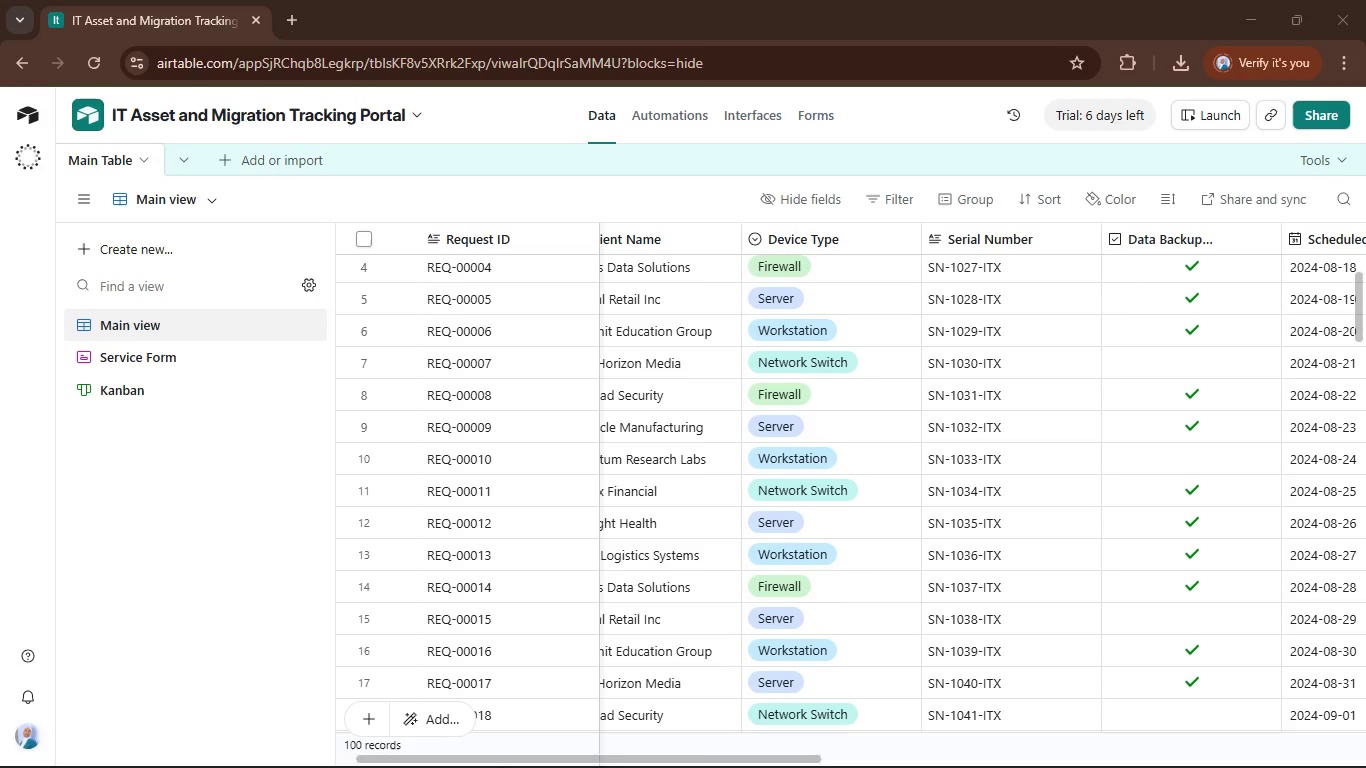 
left_click_drag(start_coordinate=[490, 767], to_coordinate=[512, 766])
 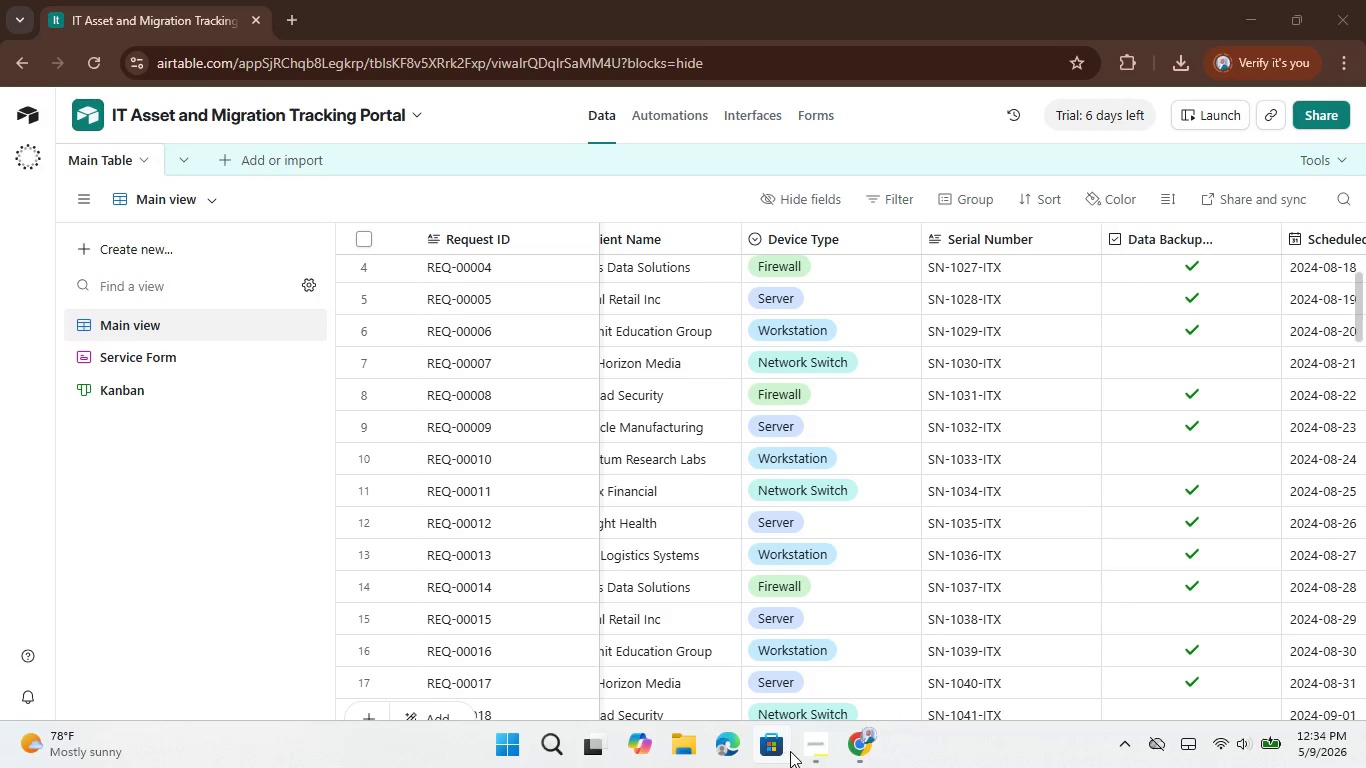 
left_click([823, 734])